 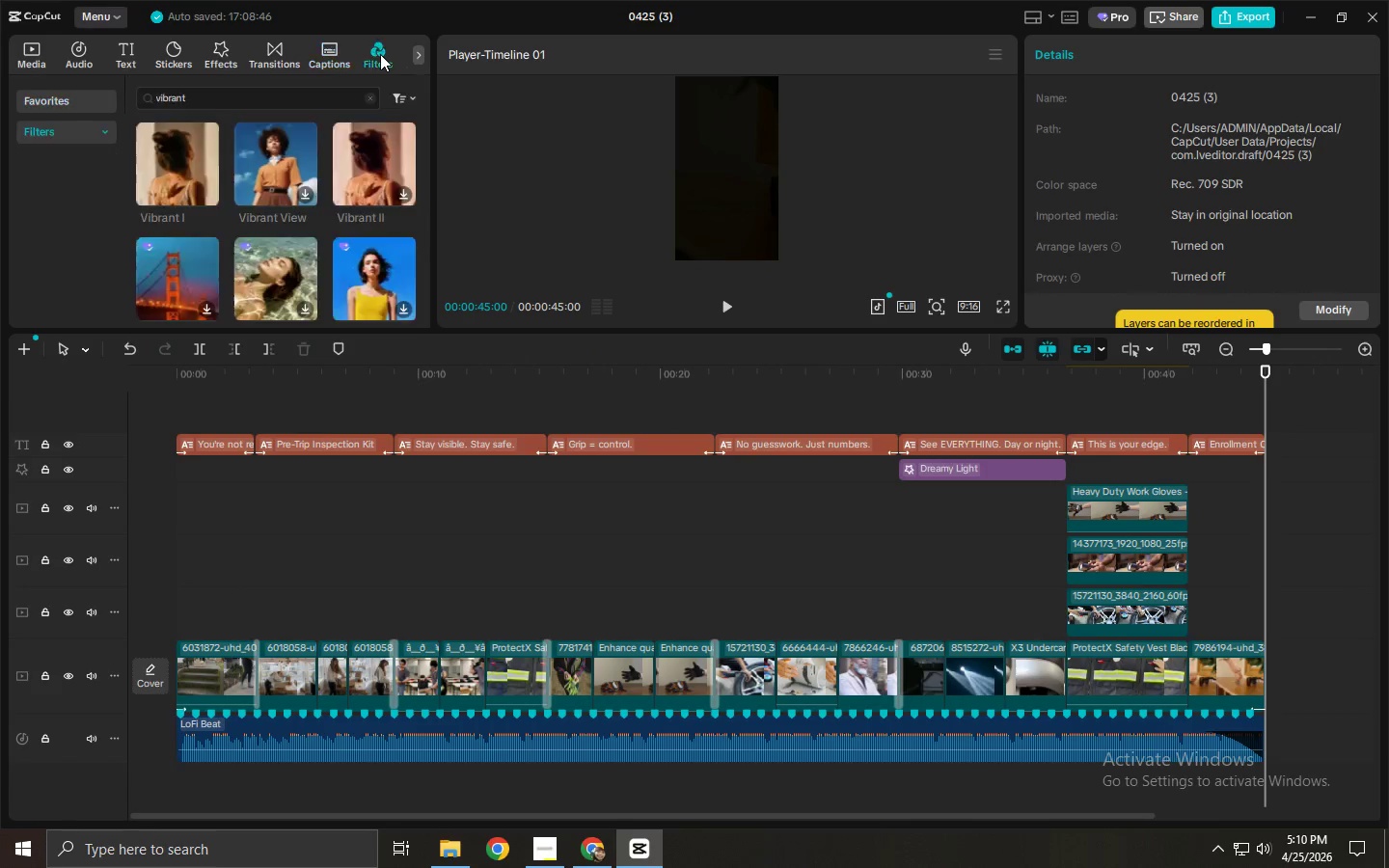 
left_click([187, 140])
 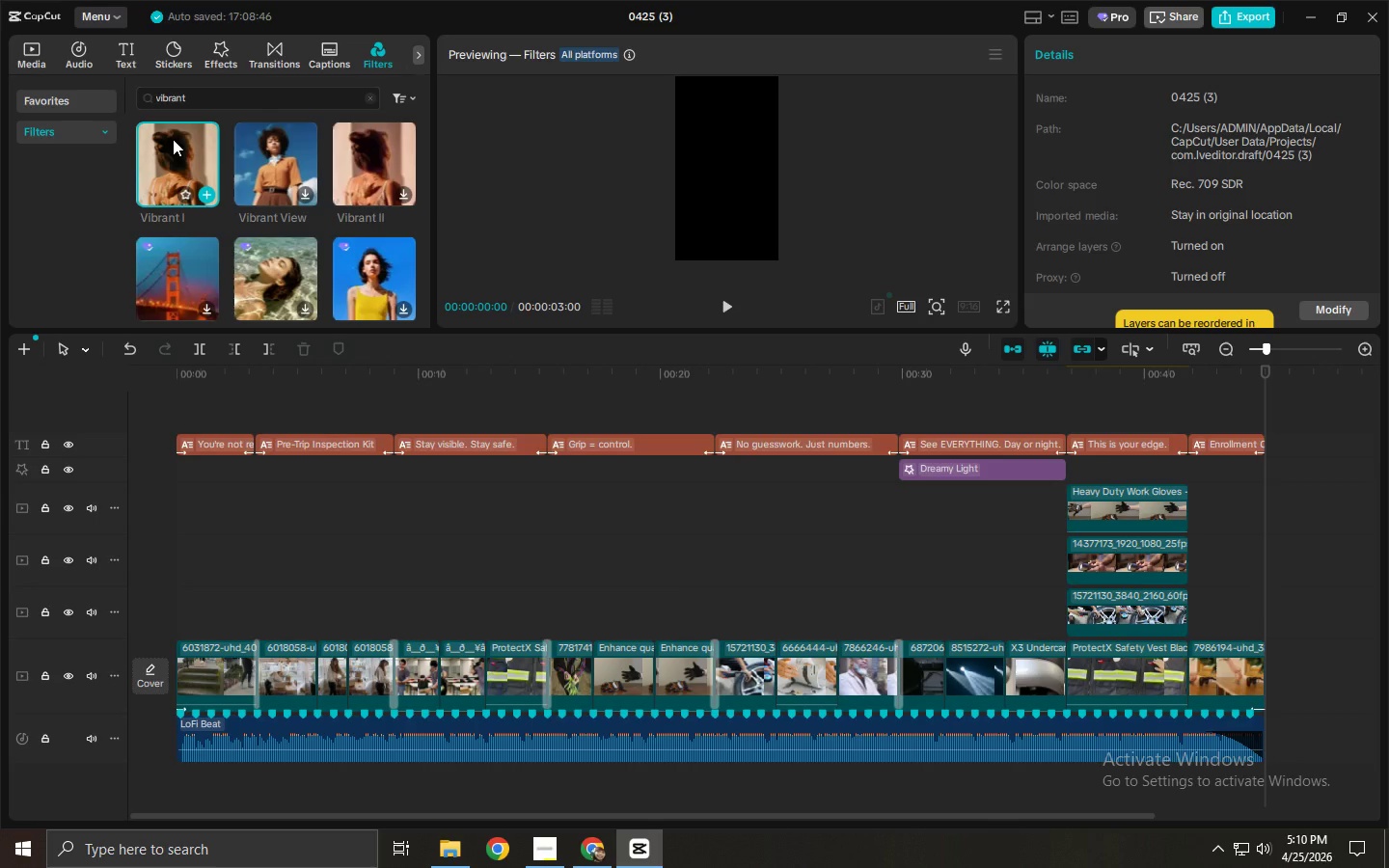 
left_click_drag(start_coordinate=[172, 139], to_coordinate=[184, 491])
 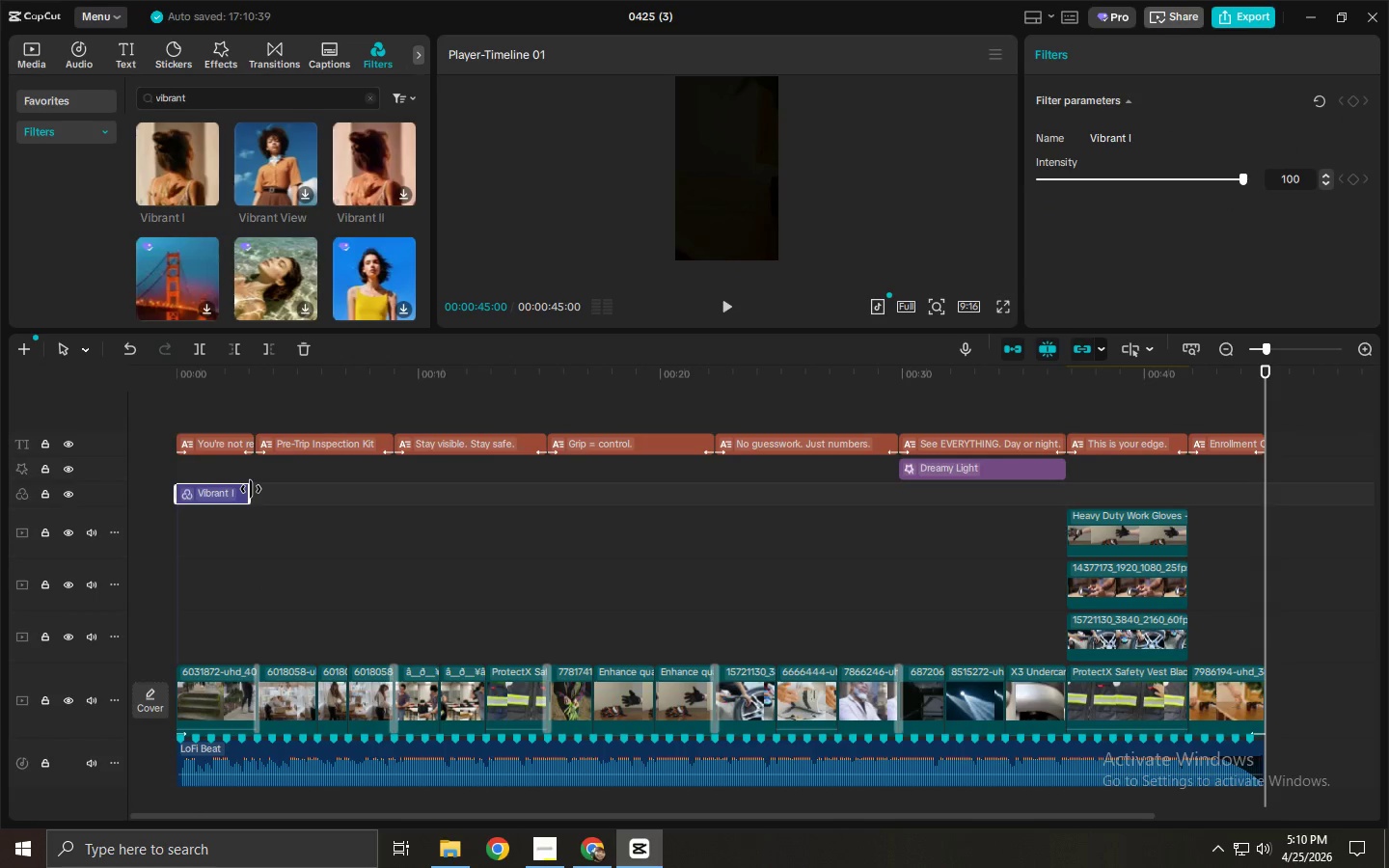 
left_click_drag(start_coordinate=[251, 489], to_coordinate=[1263, 519])
 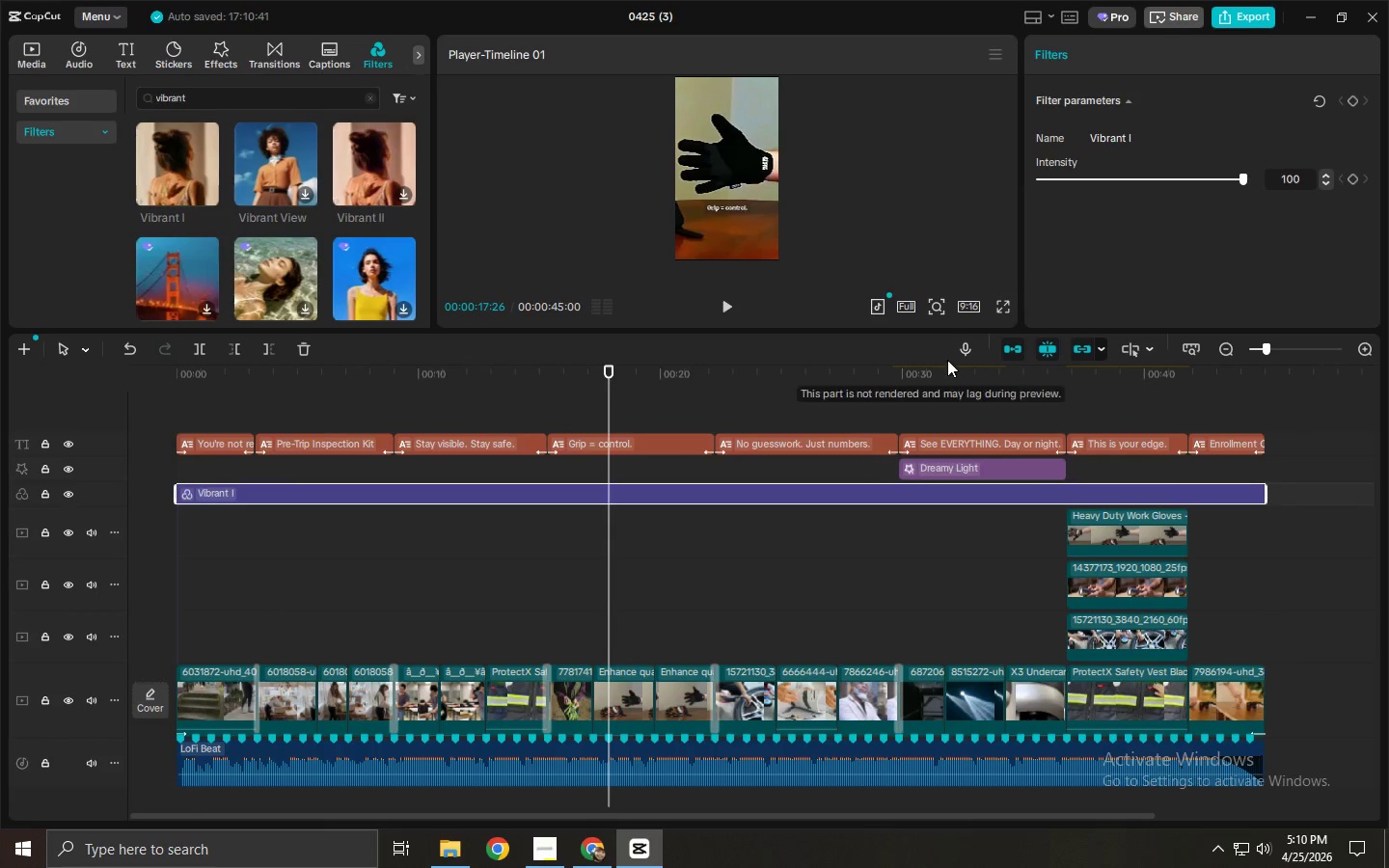 
left_click([853, 493])
 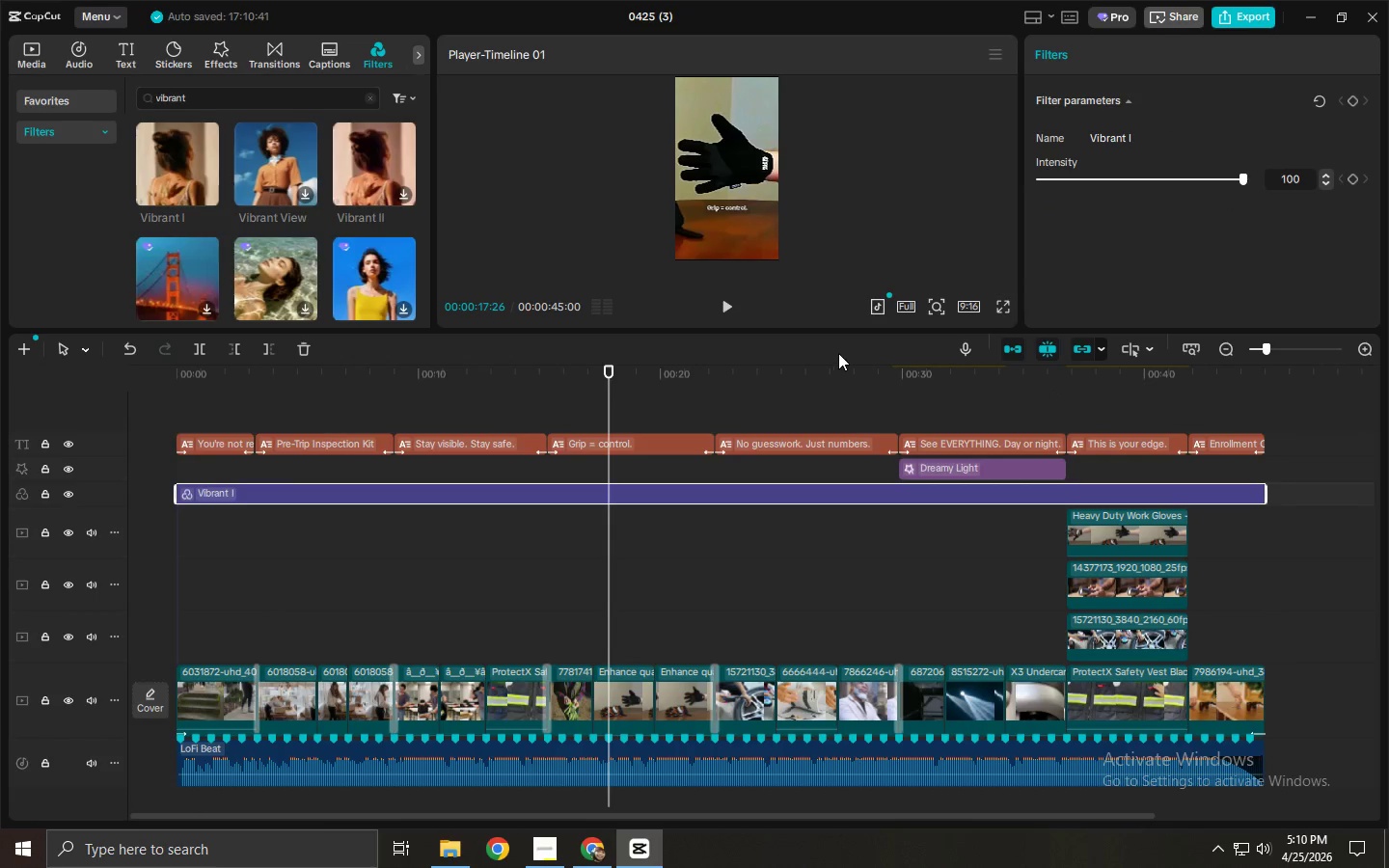 
left_click([842, 375])
 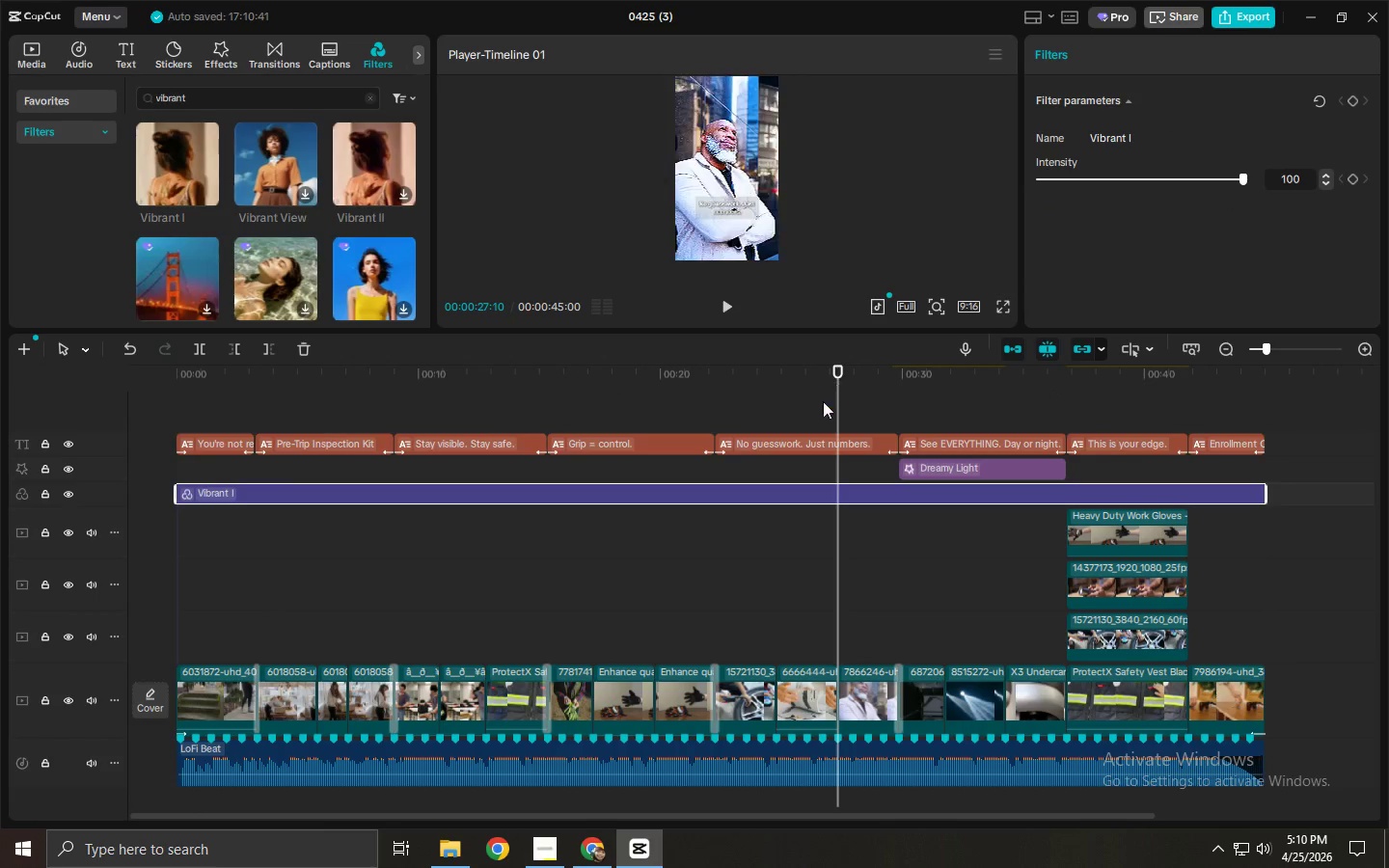 
left_click([817, 382])
 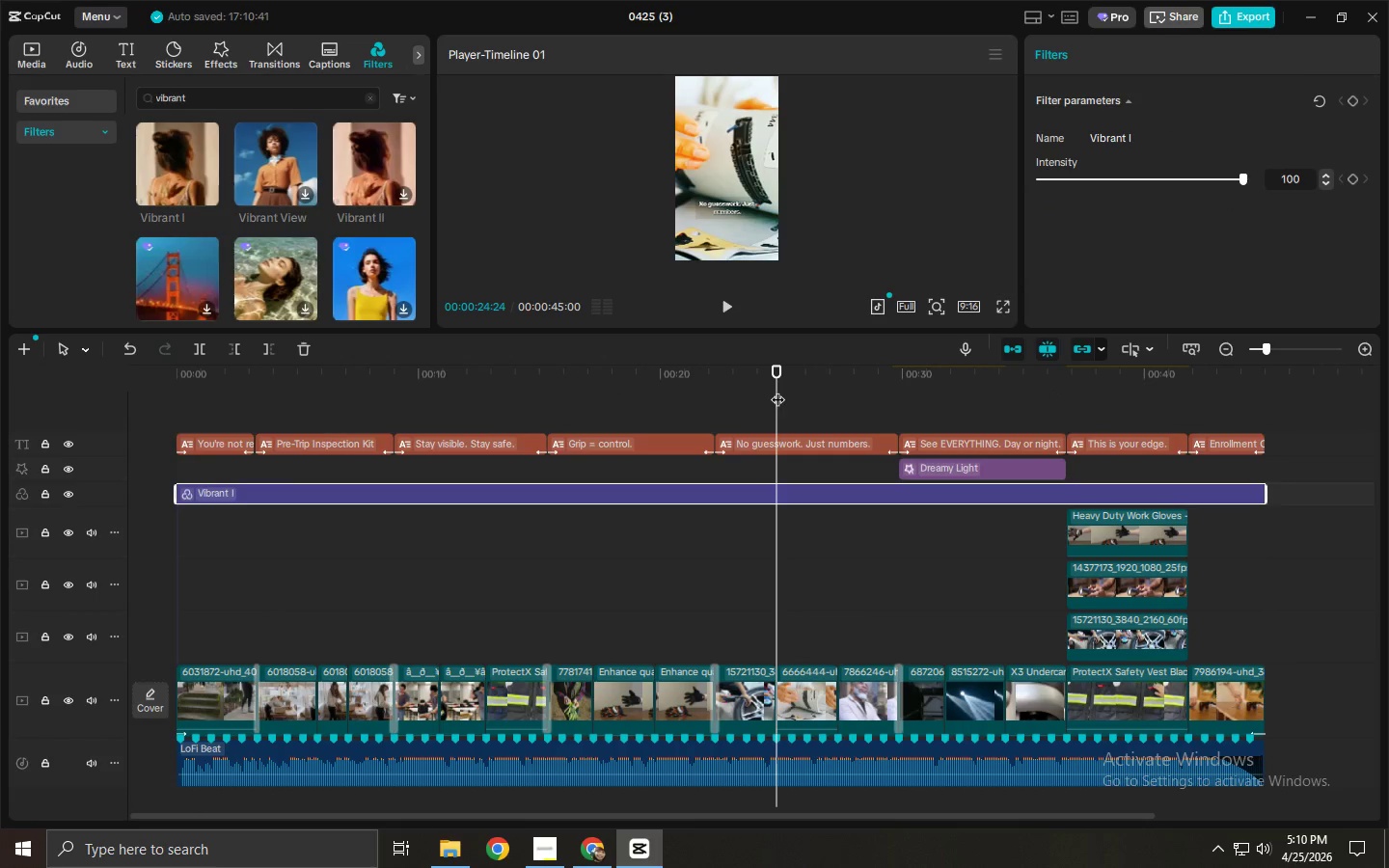 
double_click([767, 387])
 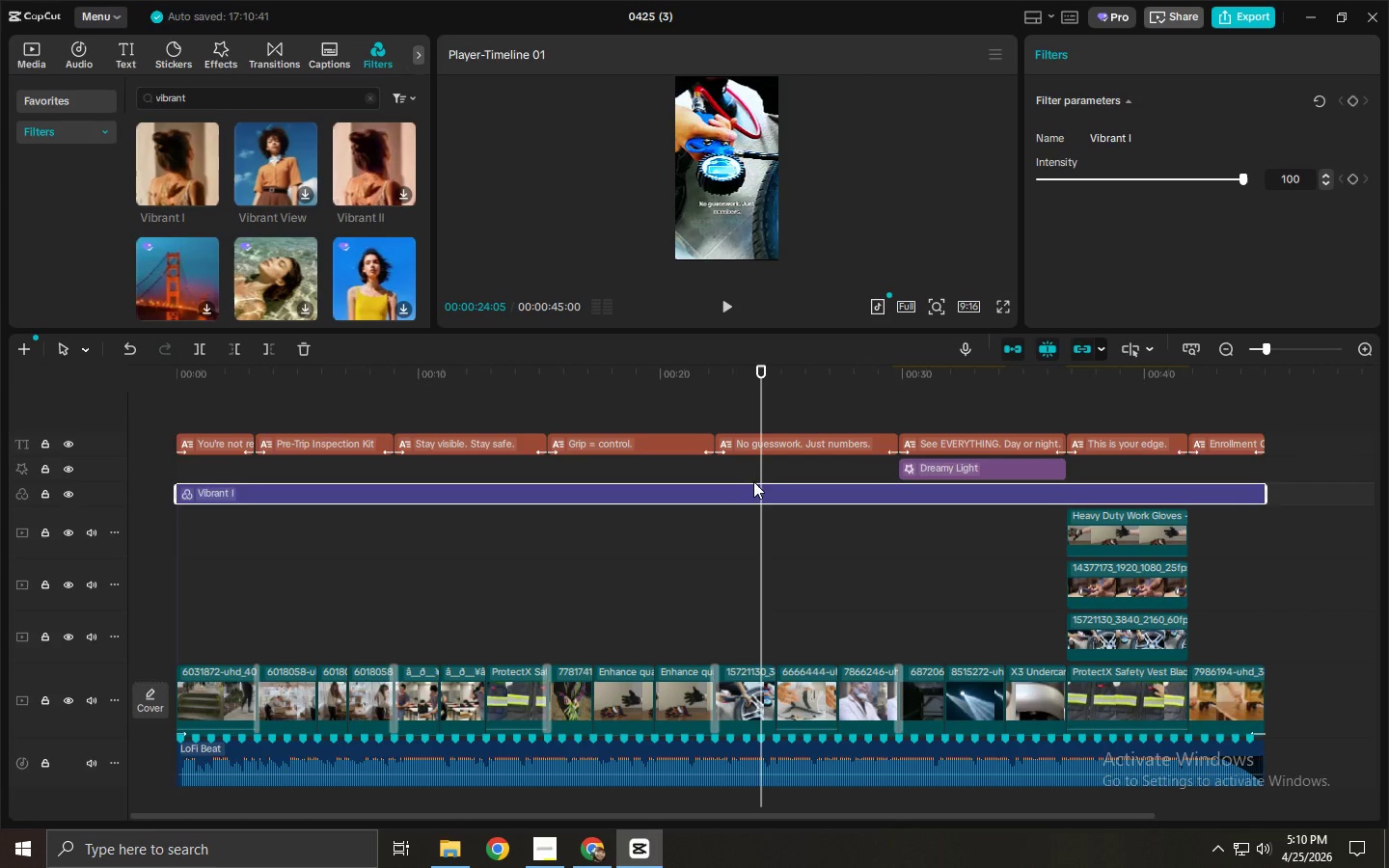 
left_click([753, 490])
 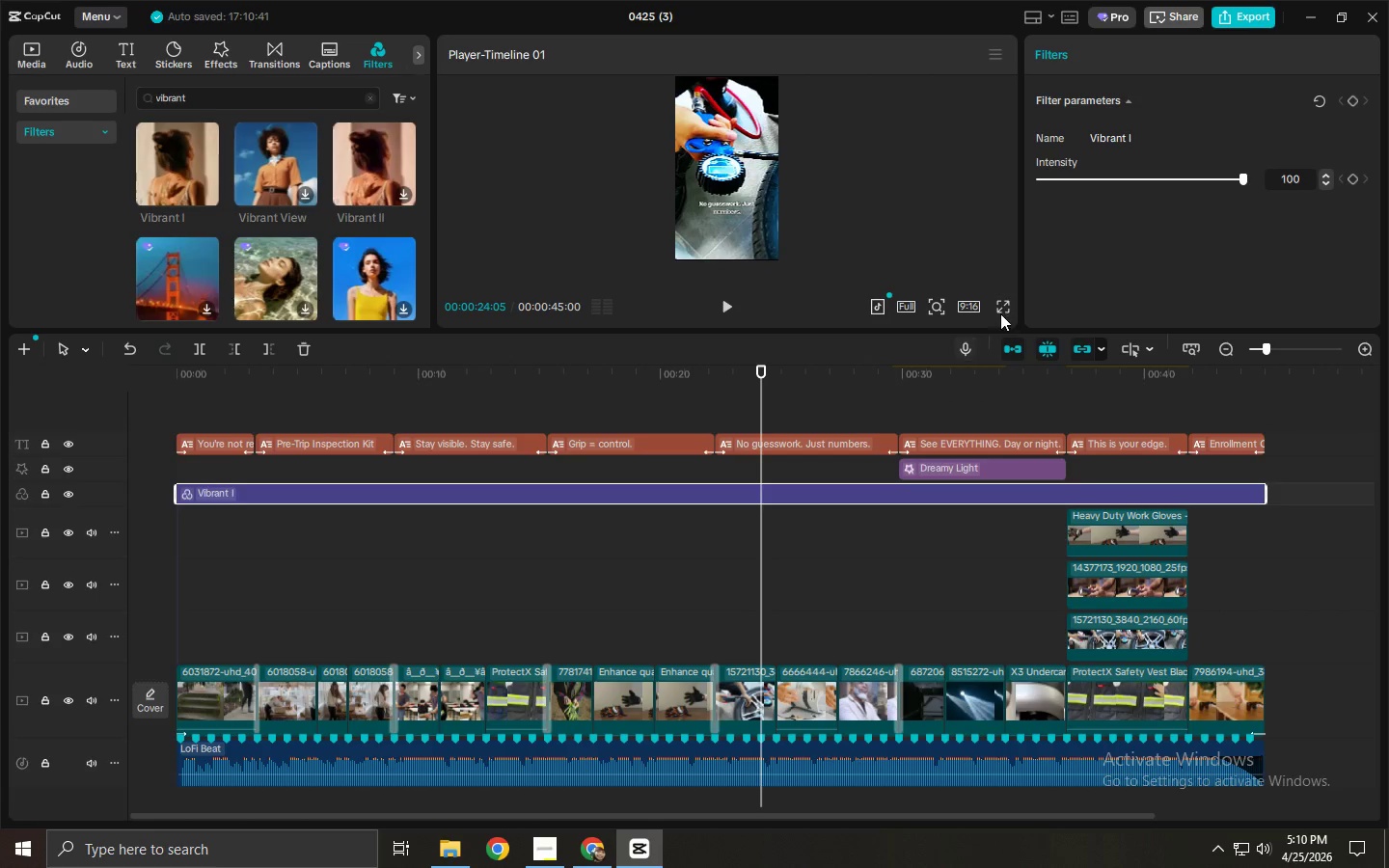 
left_click([1007, 306])
 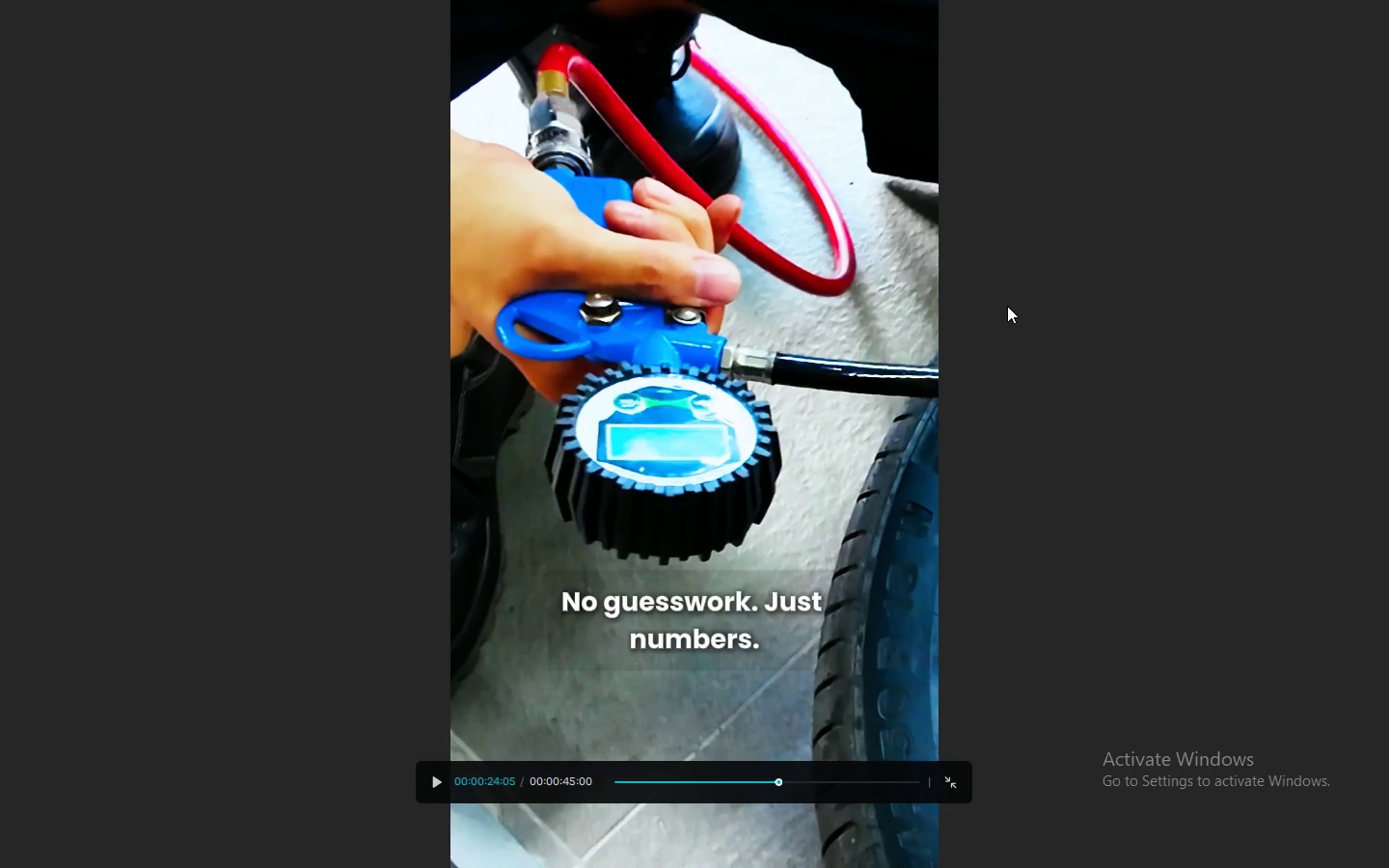 
key(V)
 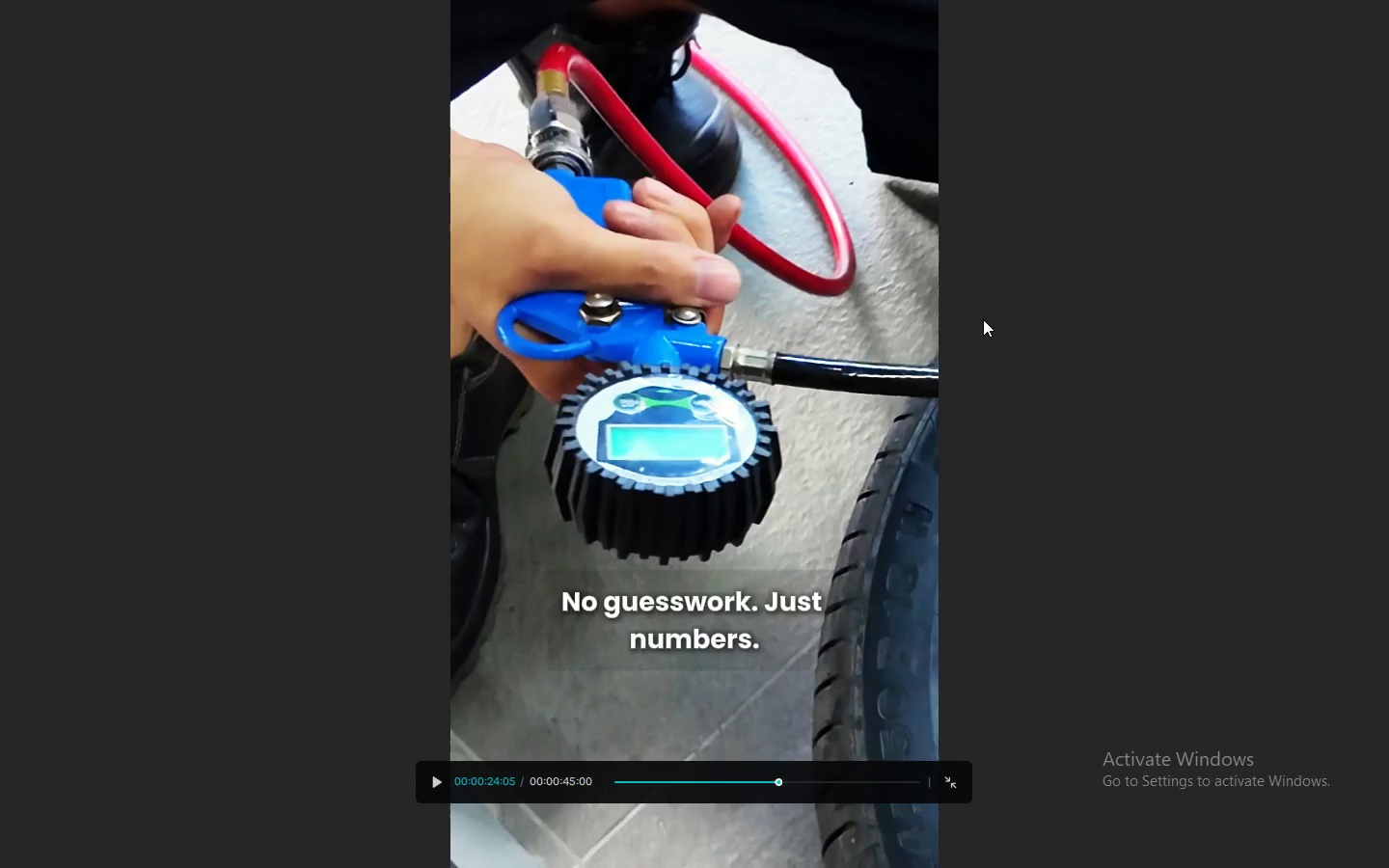 
type(vv)
key(Escape)
 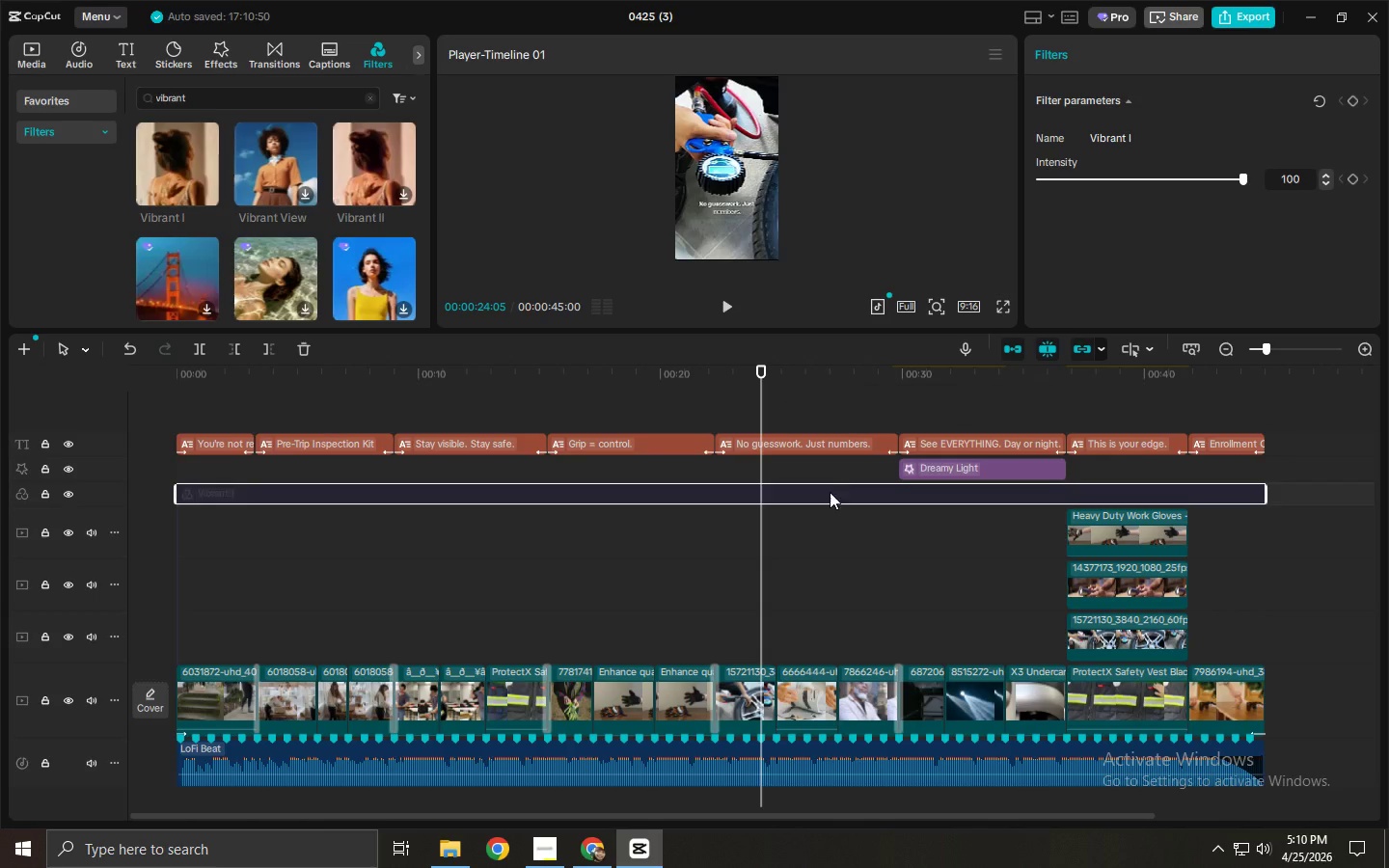 
left_click([830, 494])
 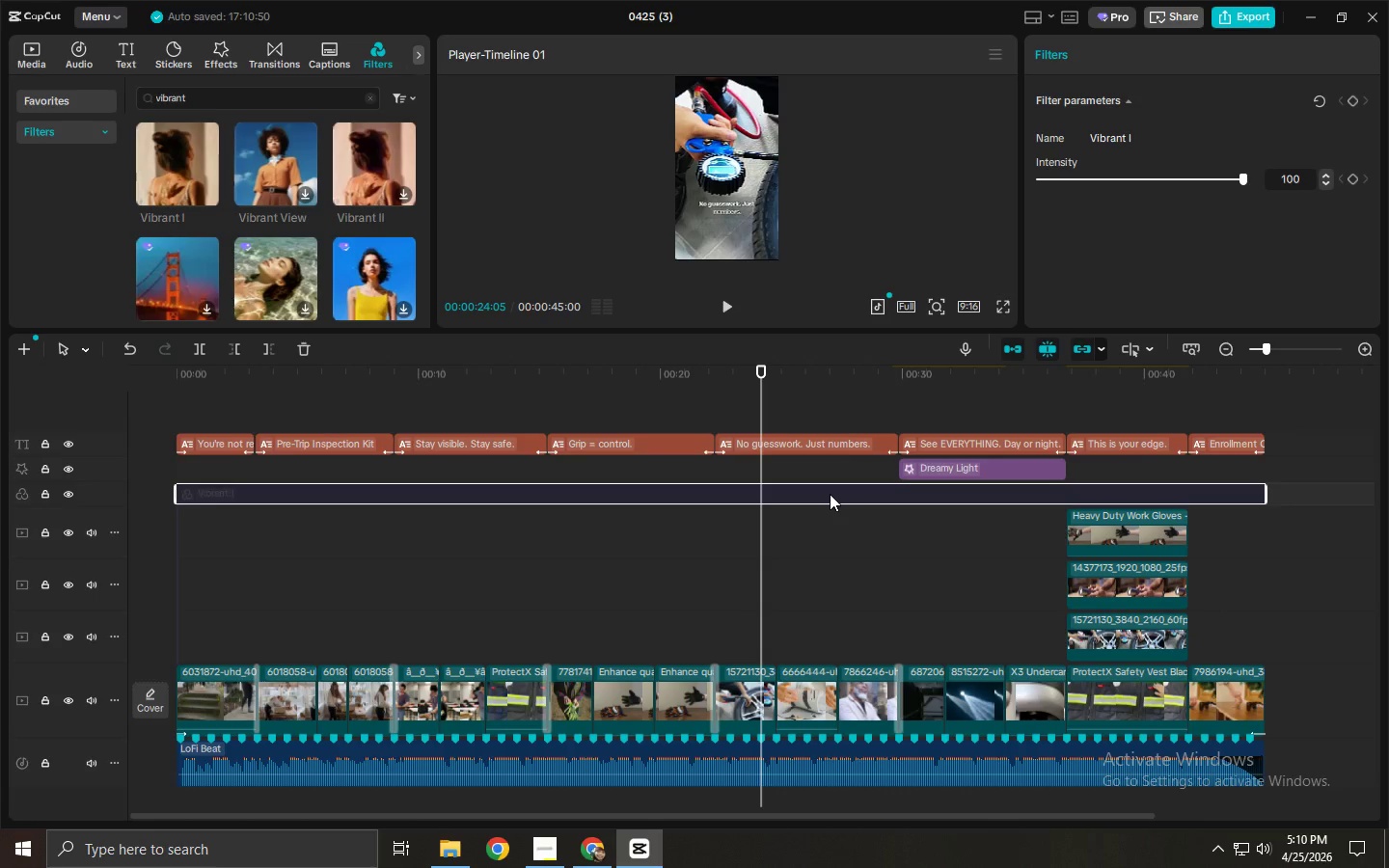 
key(V)
 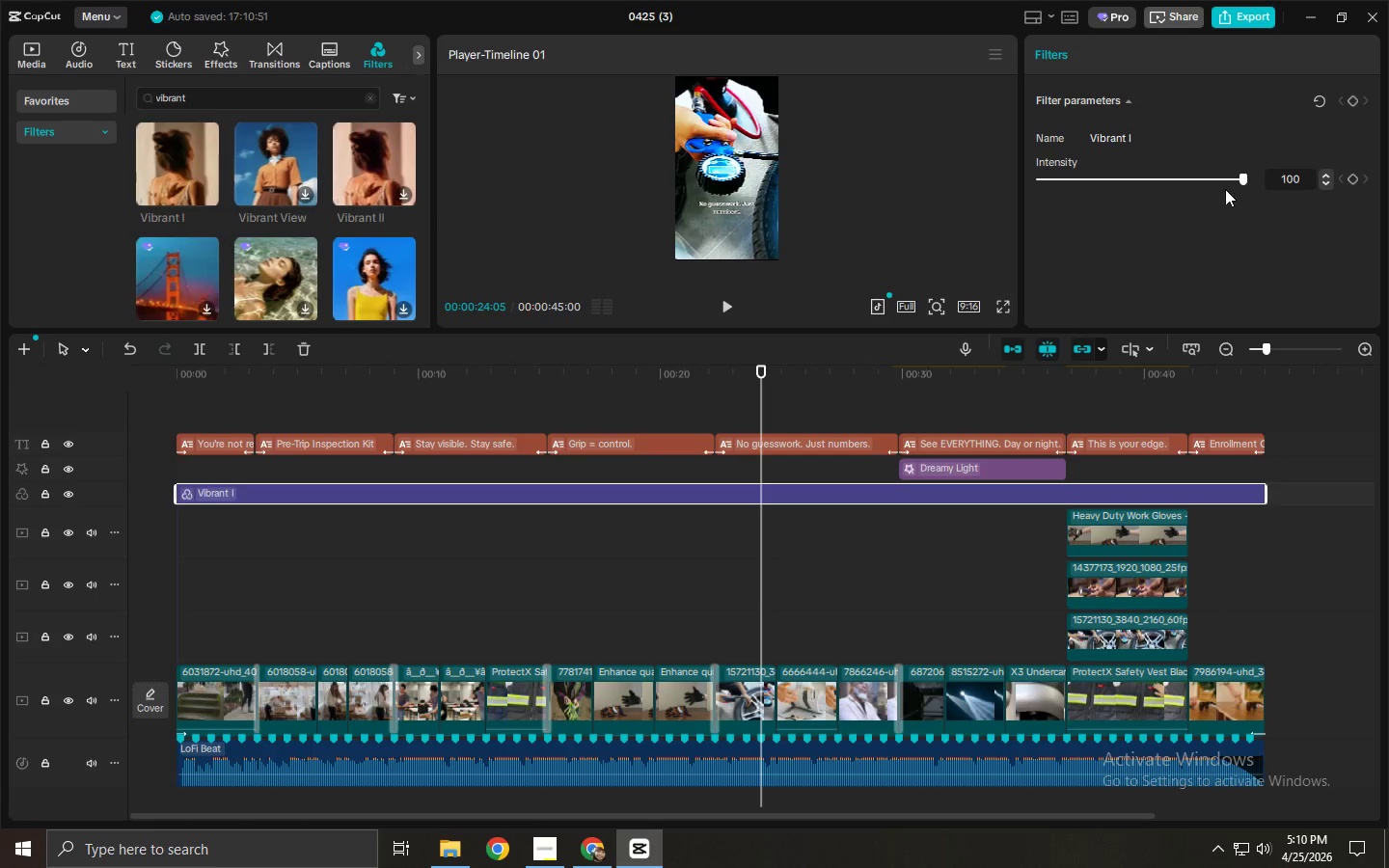 
left_click_drag(start_coordinate=[1245, 179], to_coordinate=[1063, 185])
 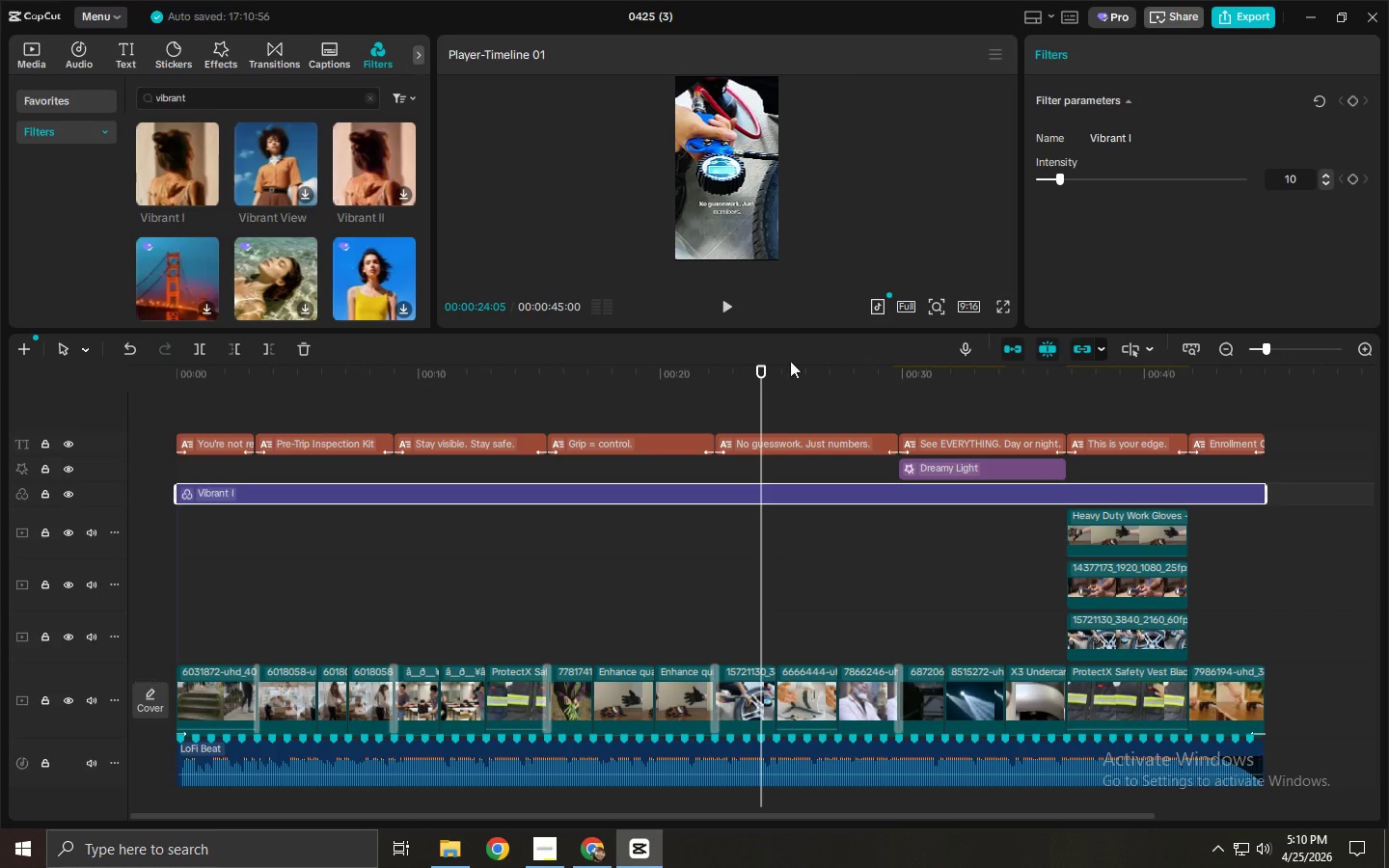 
left_click_drag(start_coordinate=[766, 369], to_coordinate=[670, 377])
 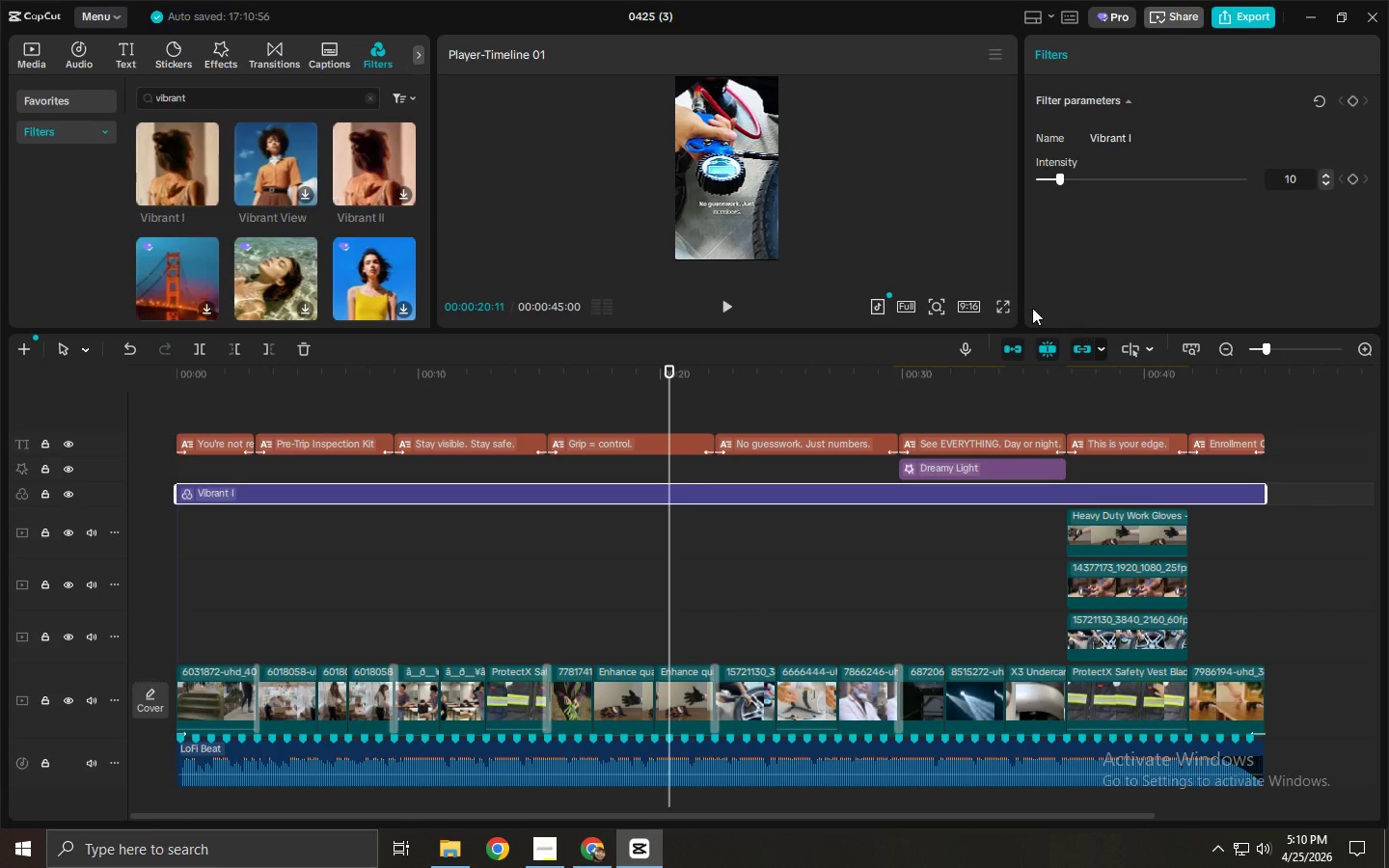 
left_click([999, 303])
 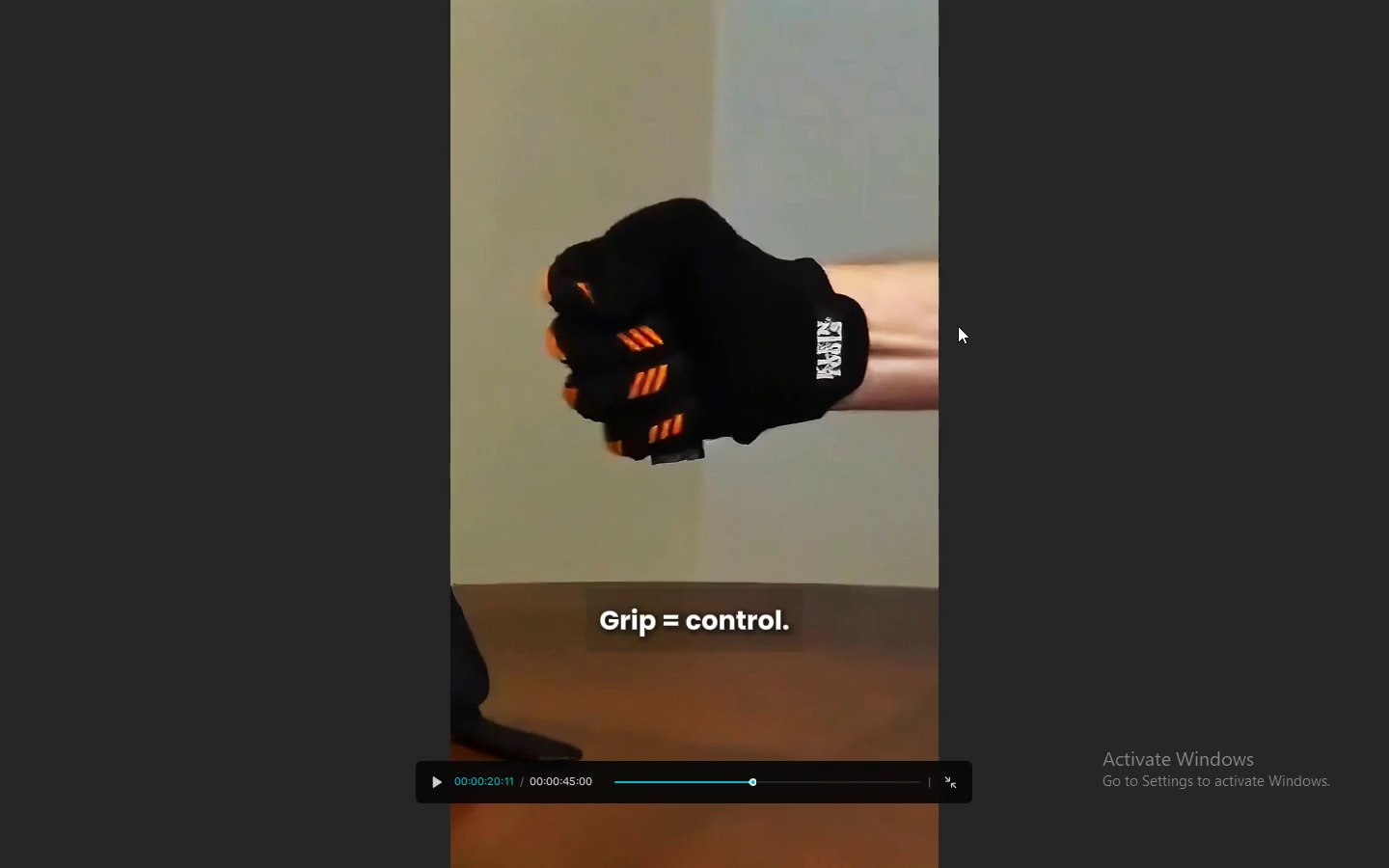 
type( vvv)
key(Escape)
 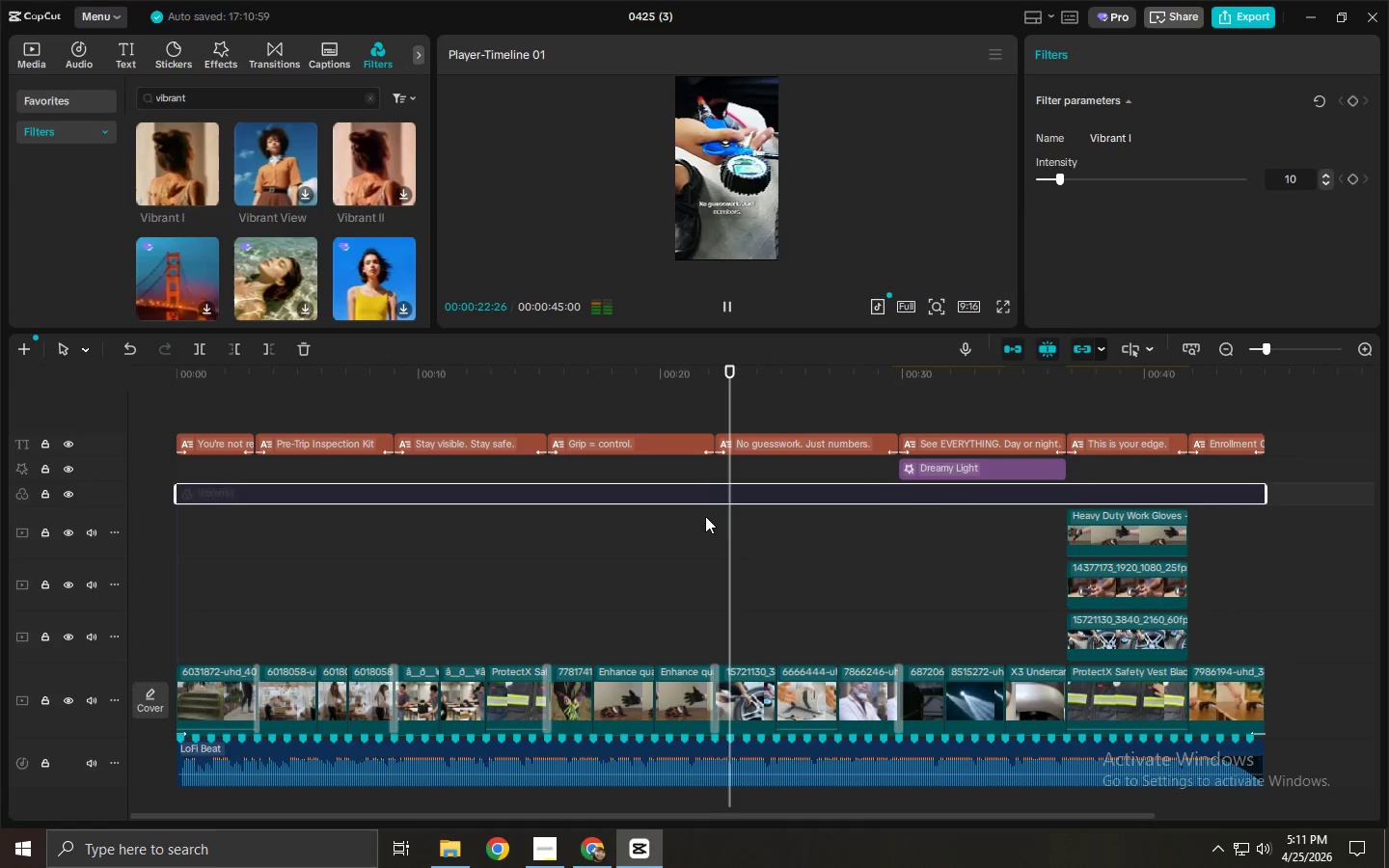 
left_click([709, 491])
 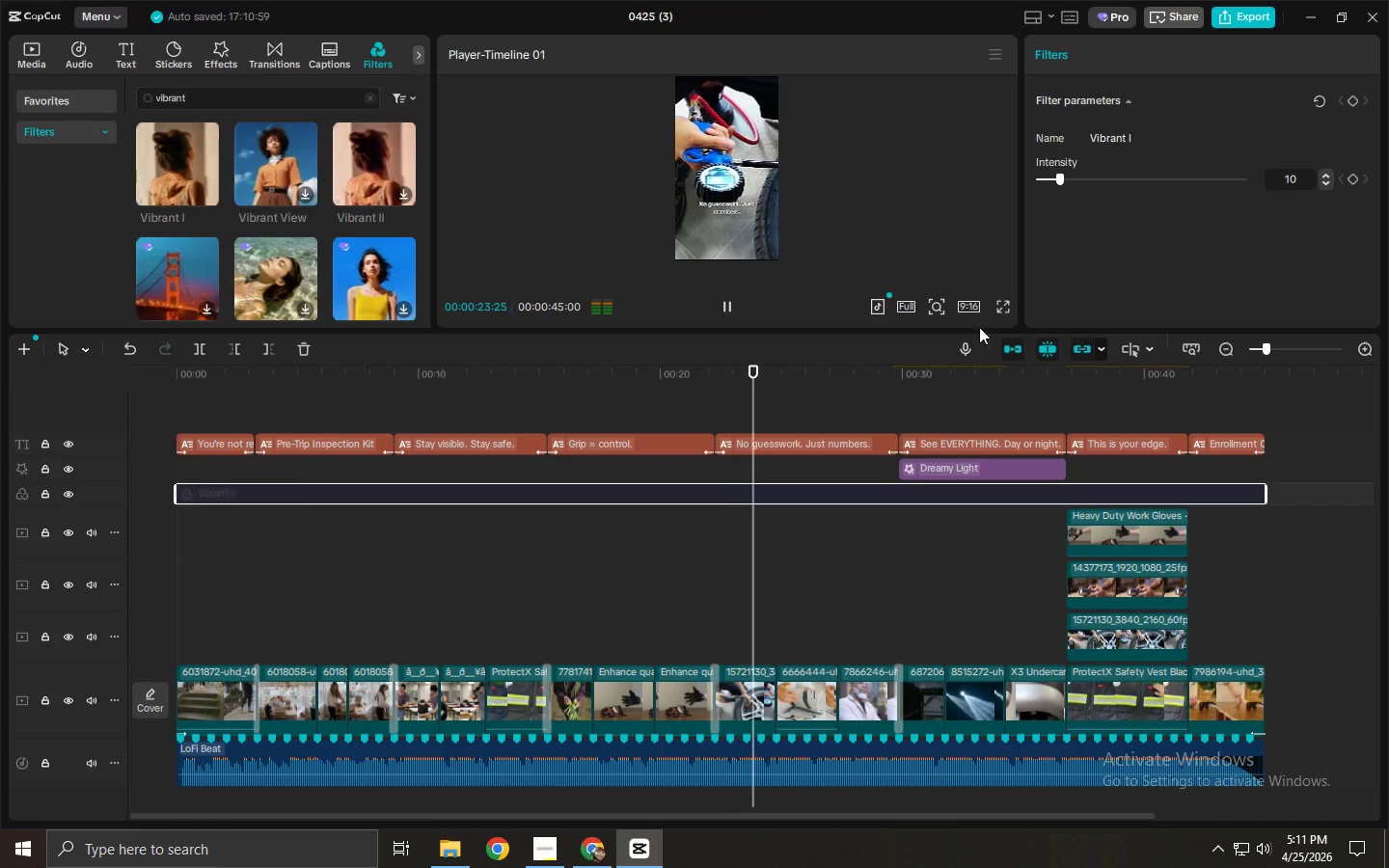 
left_click([1007, 308])
 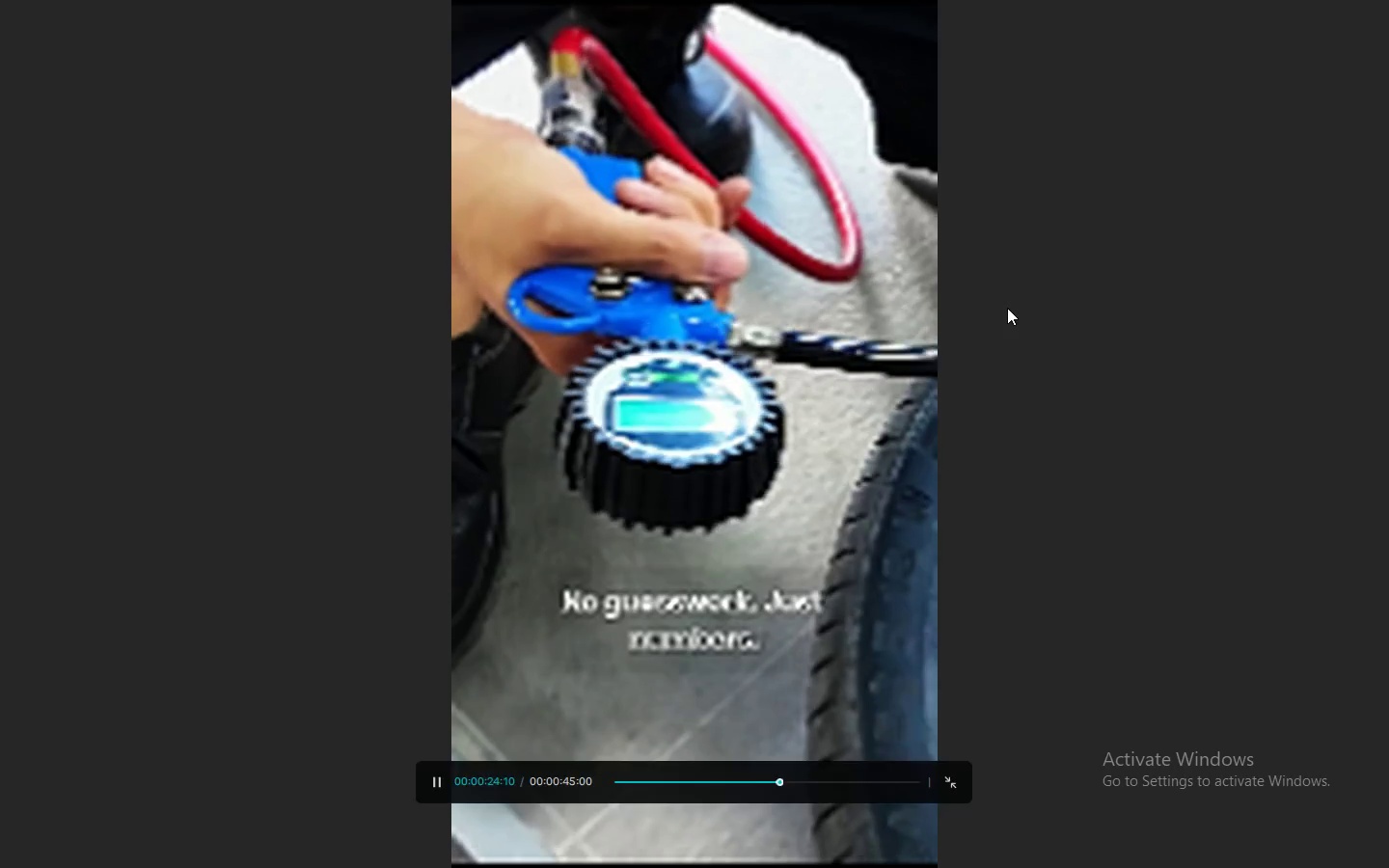 
type(vvv)
key(Escape)
 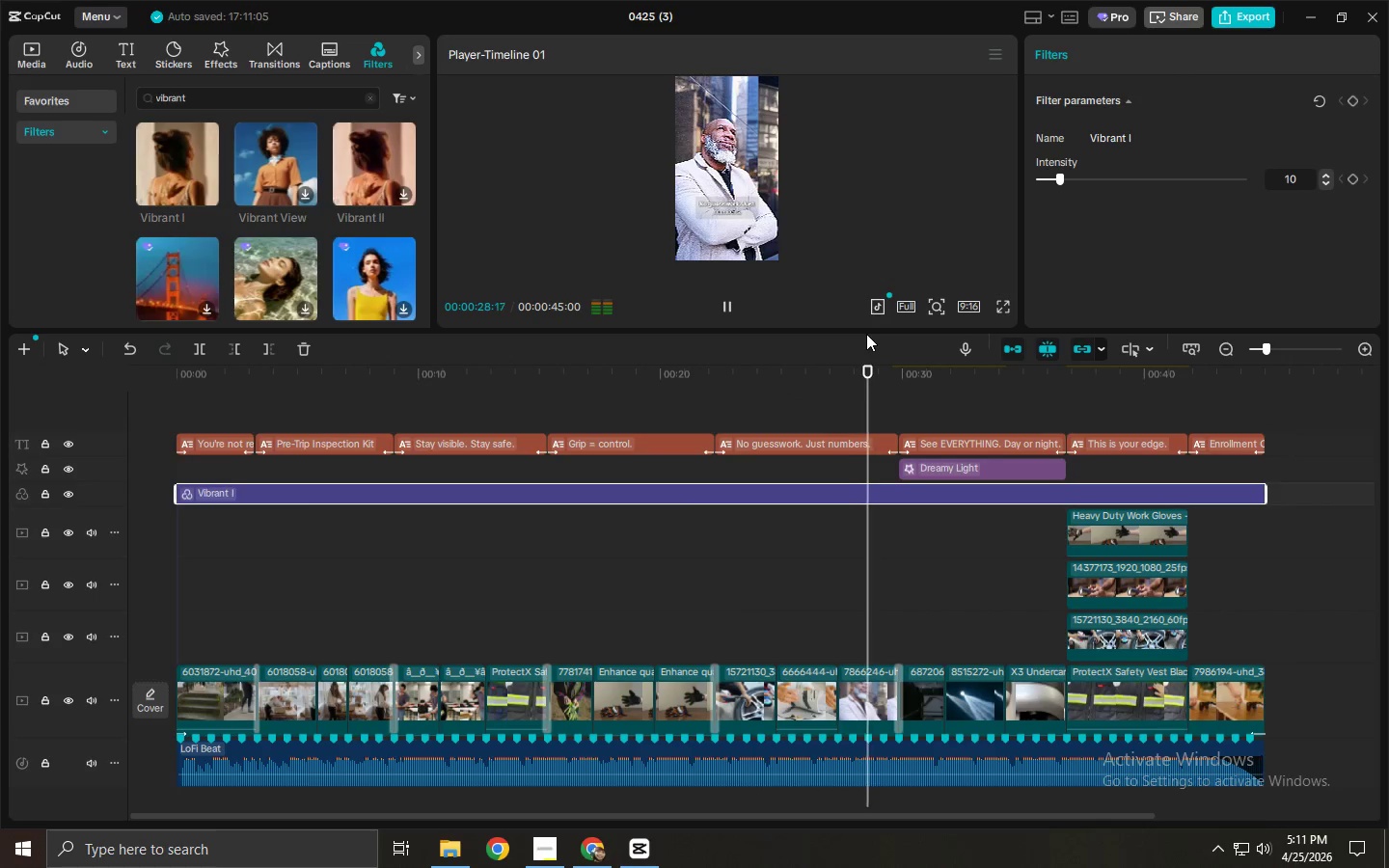 
left_click_drag(start_coordinate=[864, 330], to_coordinate=[850, 639])
 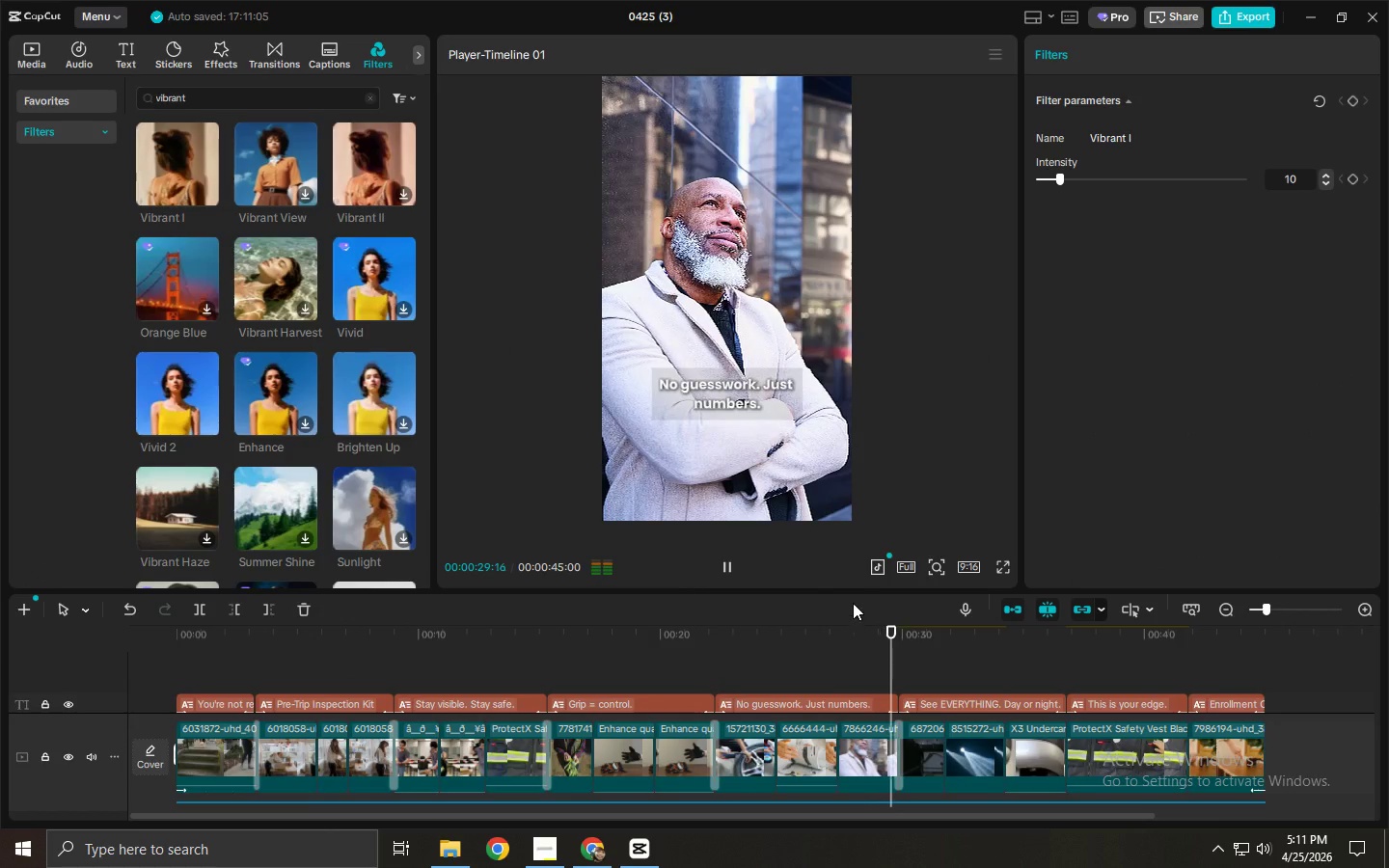 
key(V)
 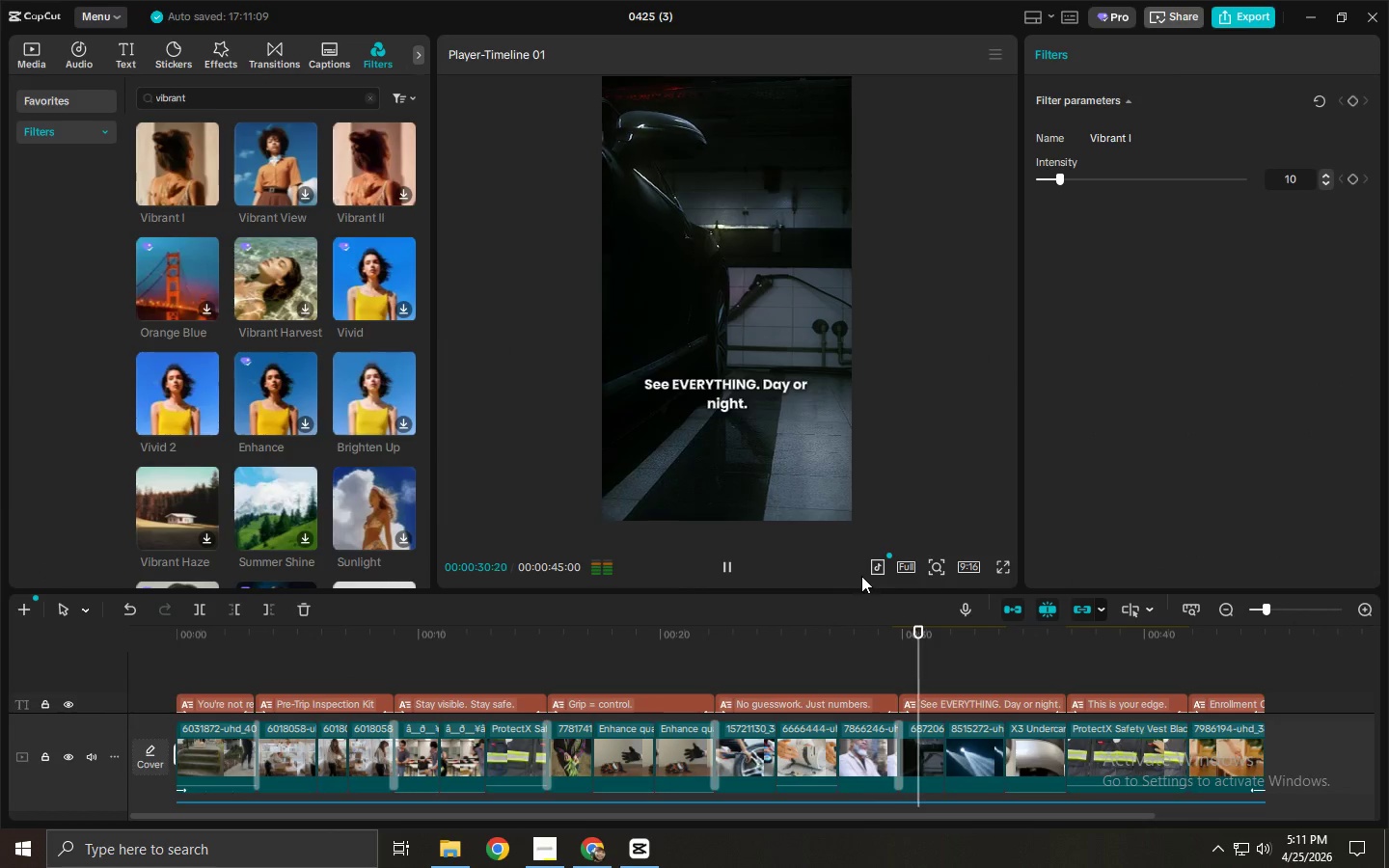 
left_click([816, 638])
 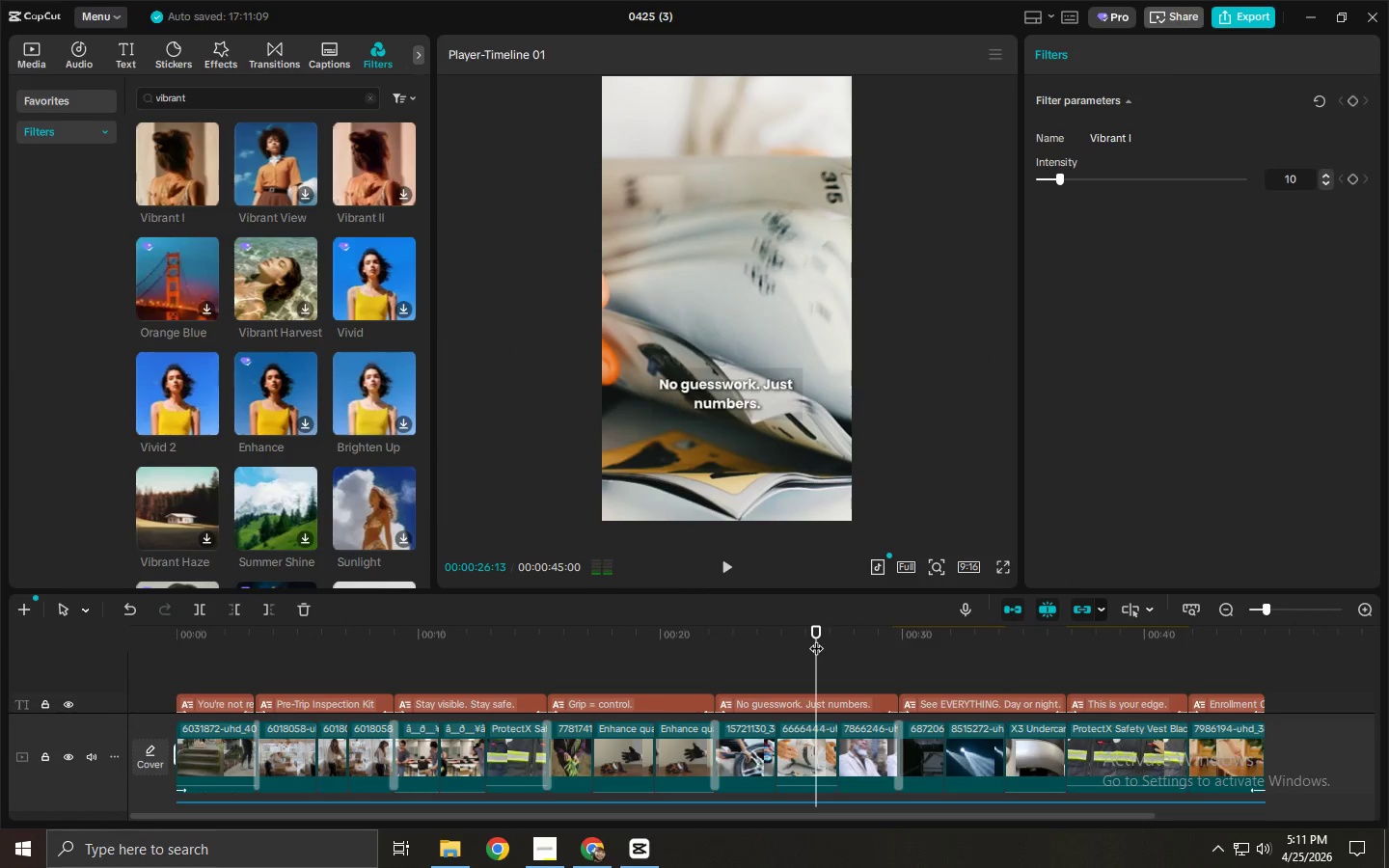 
left_click_drag(start_coordinate=[809, 638], to_coordinate=[758, 639])
 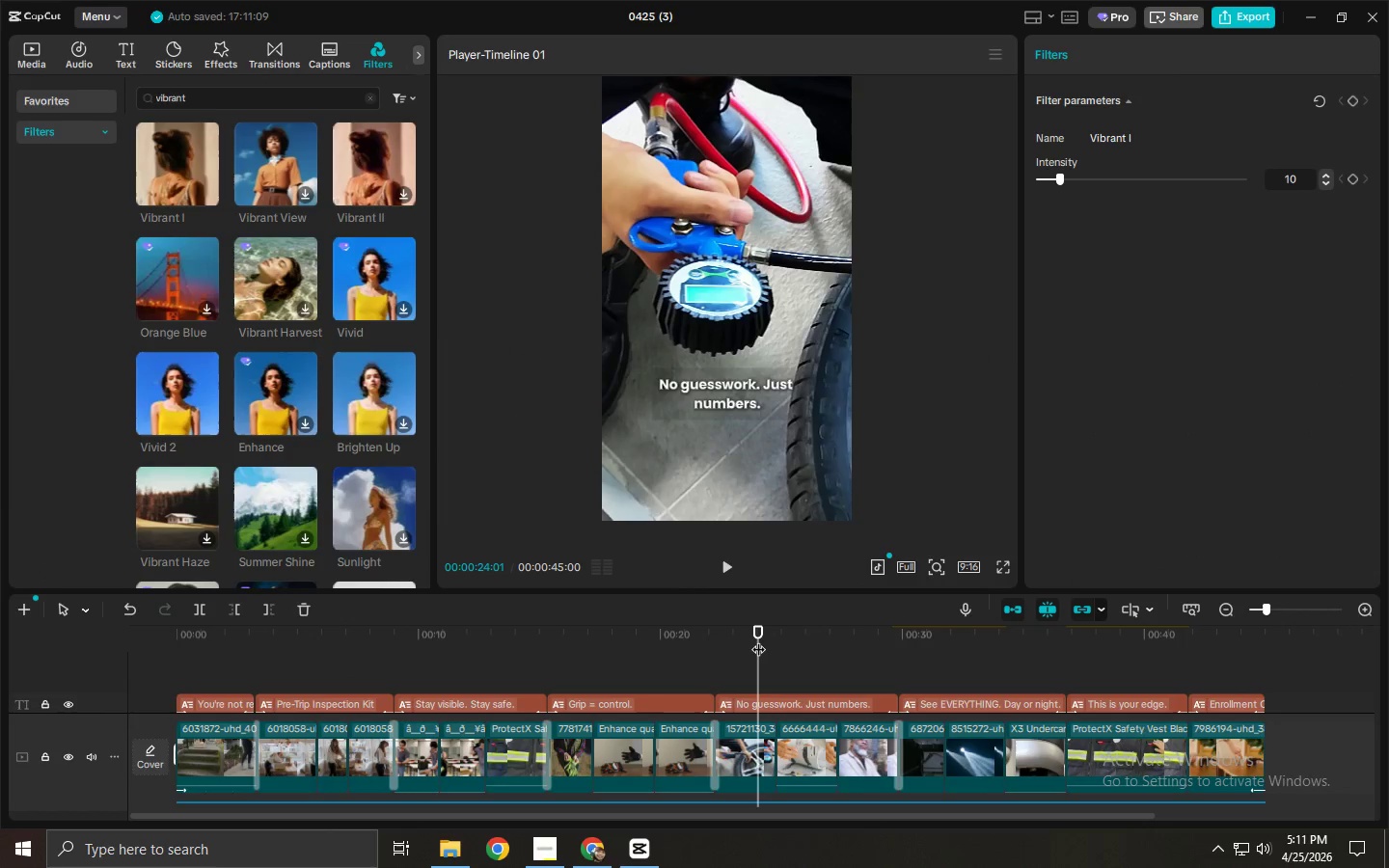 
key(Space)
 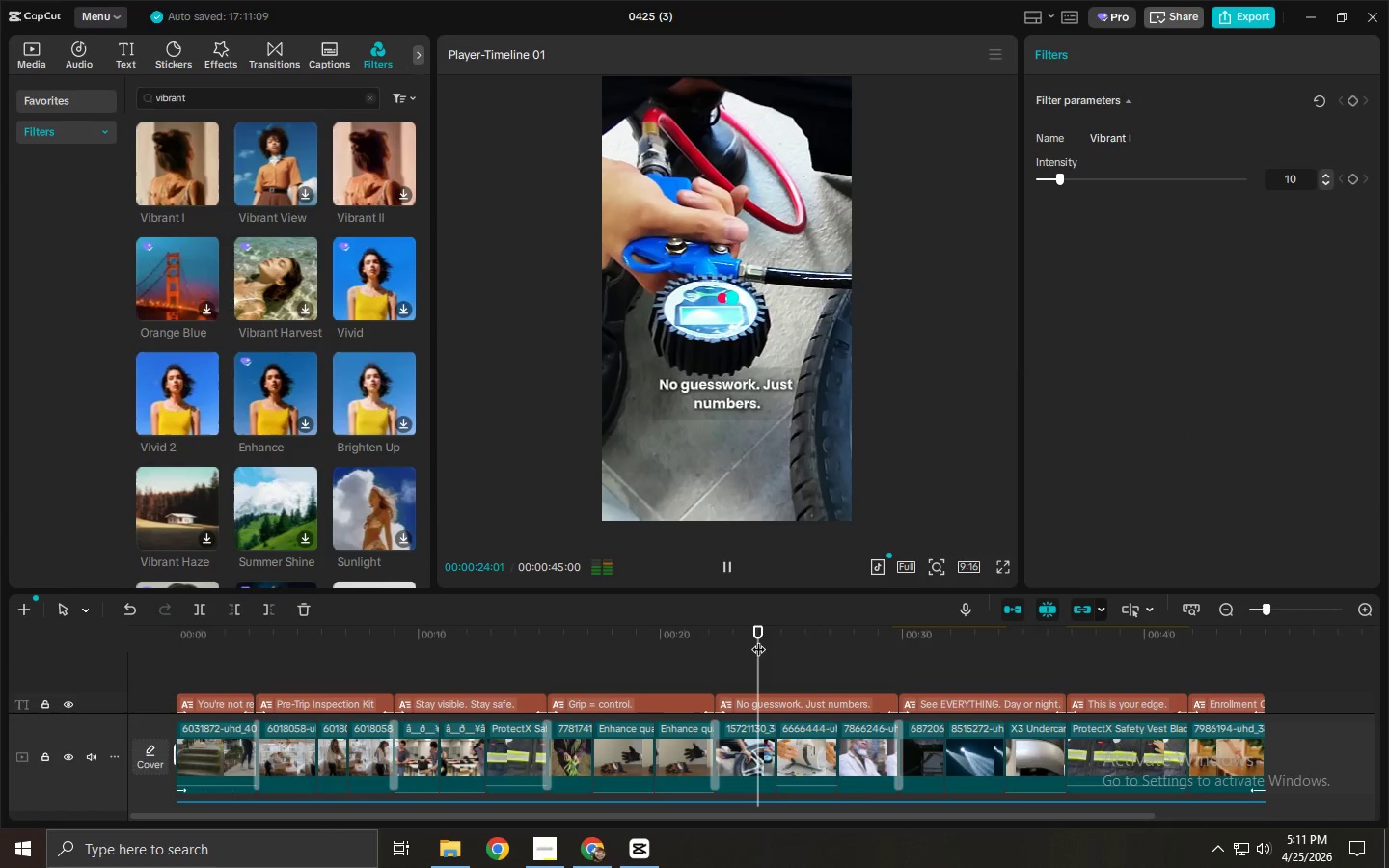 
key(Space)
 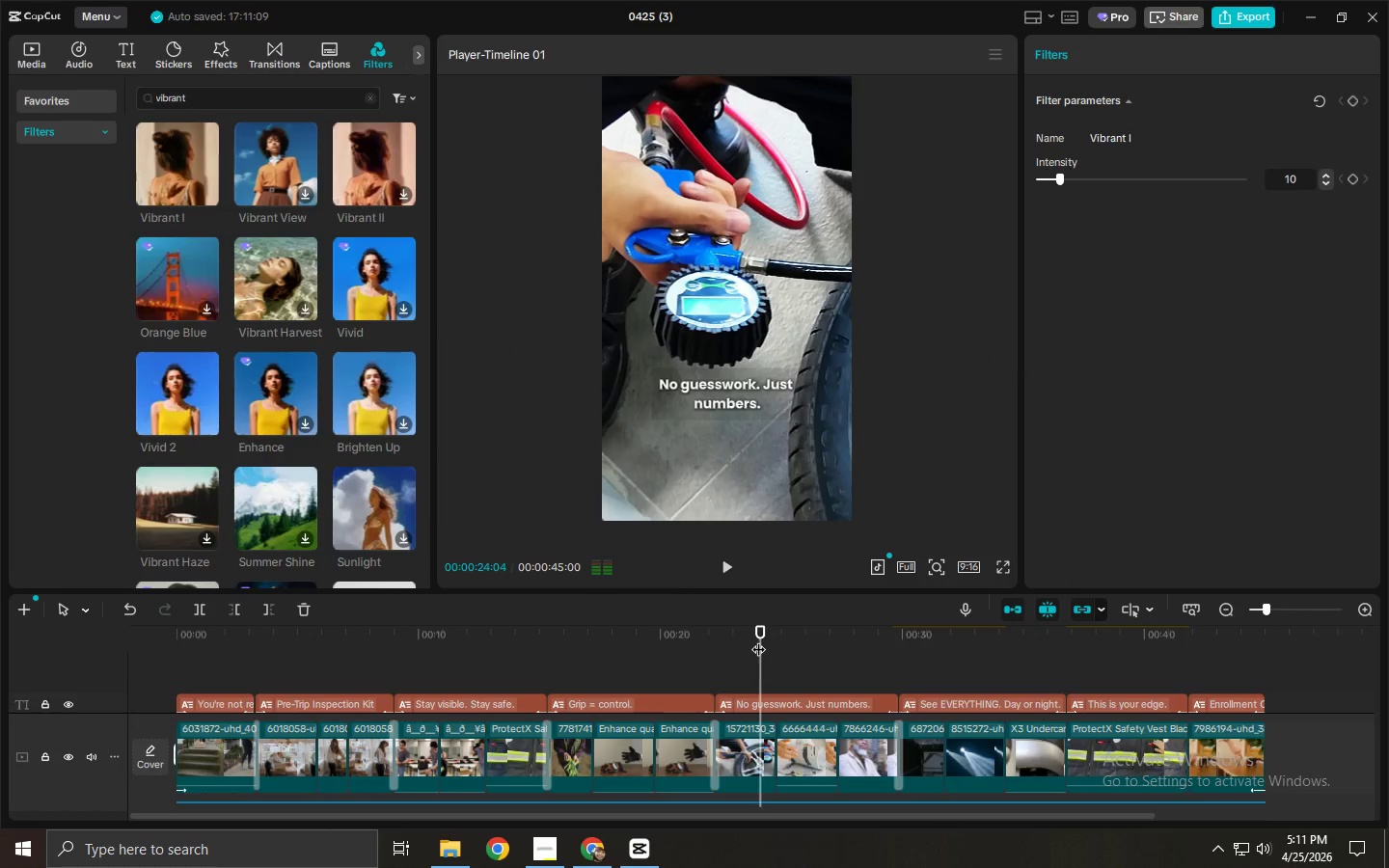 
left_click([758, 639])
 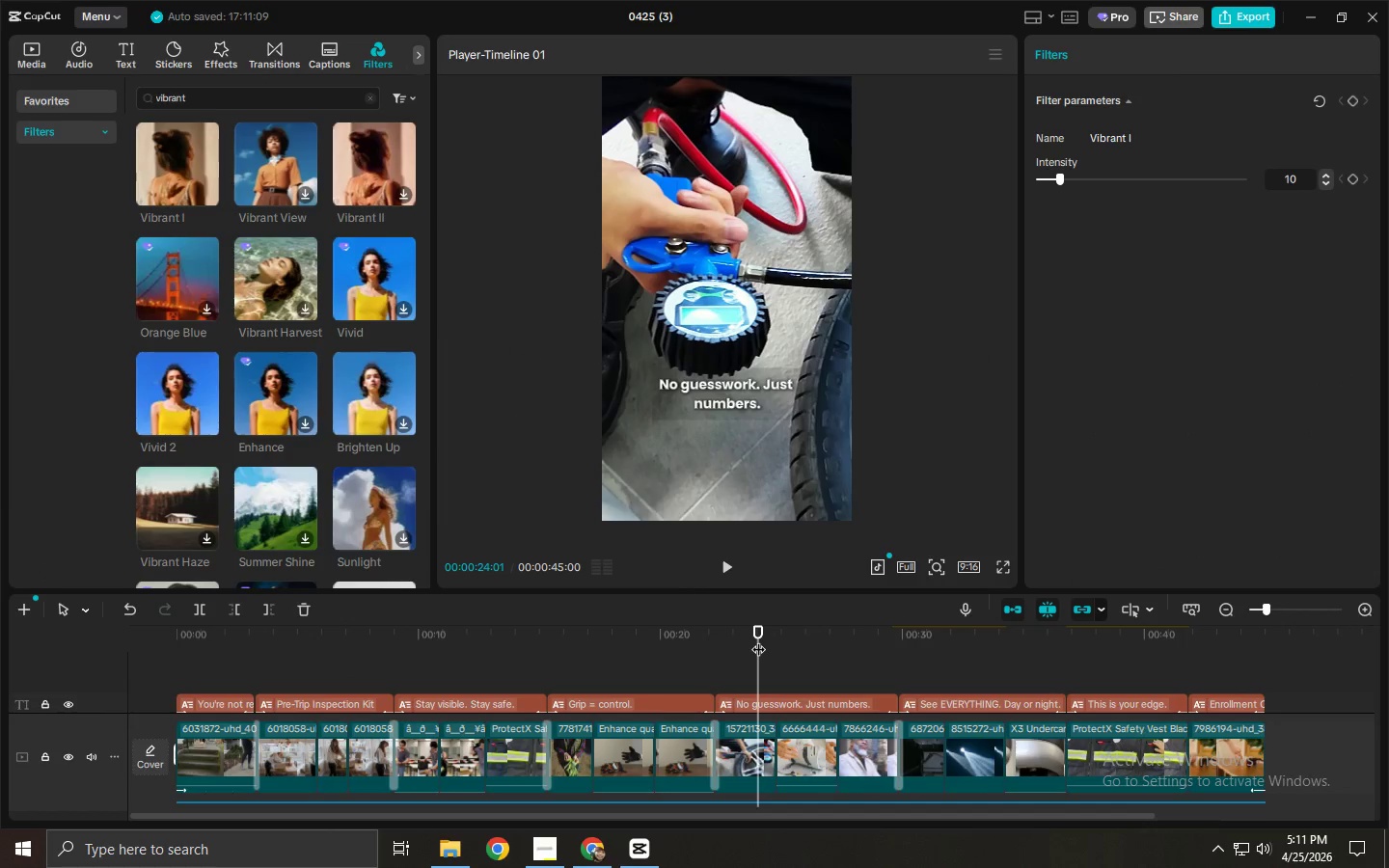 
type(vv)
 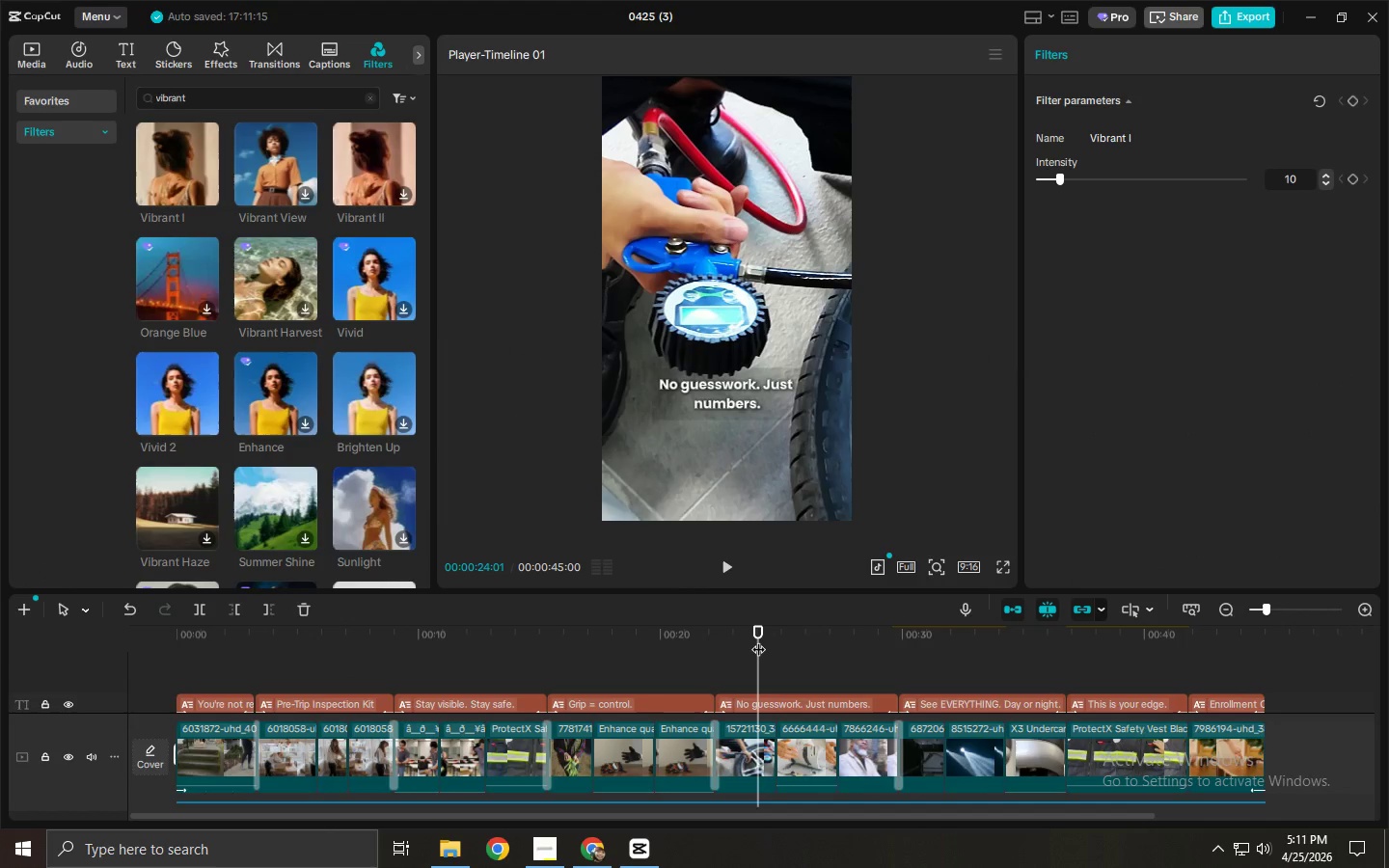 
key(V)
 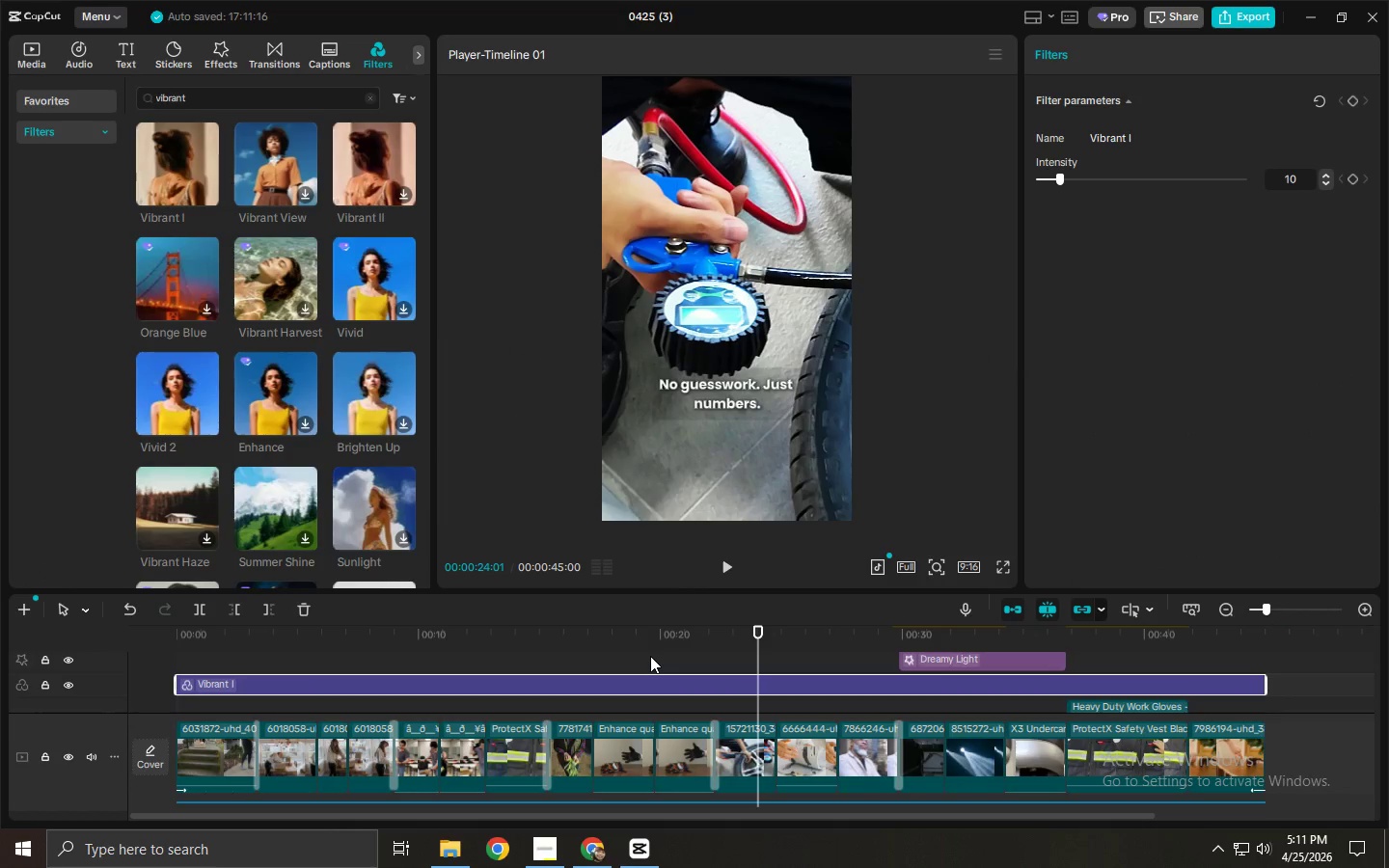 
scroll: coordinate [650, 656], scroll_direction: down, amount: 5.0
 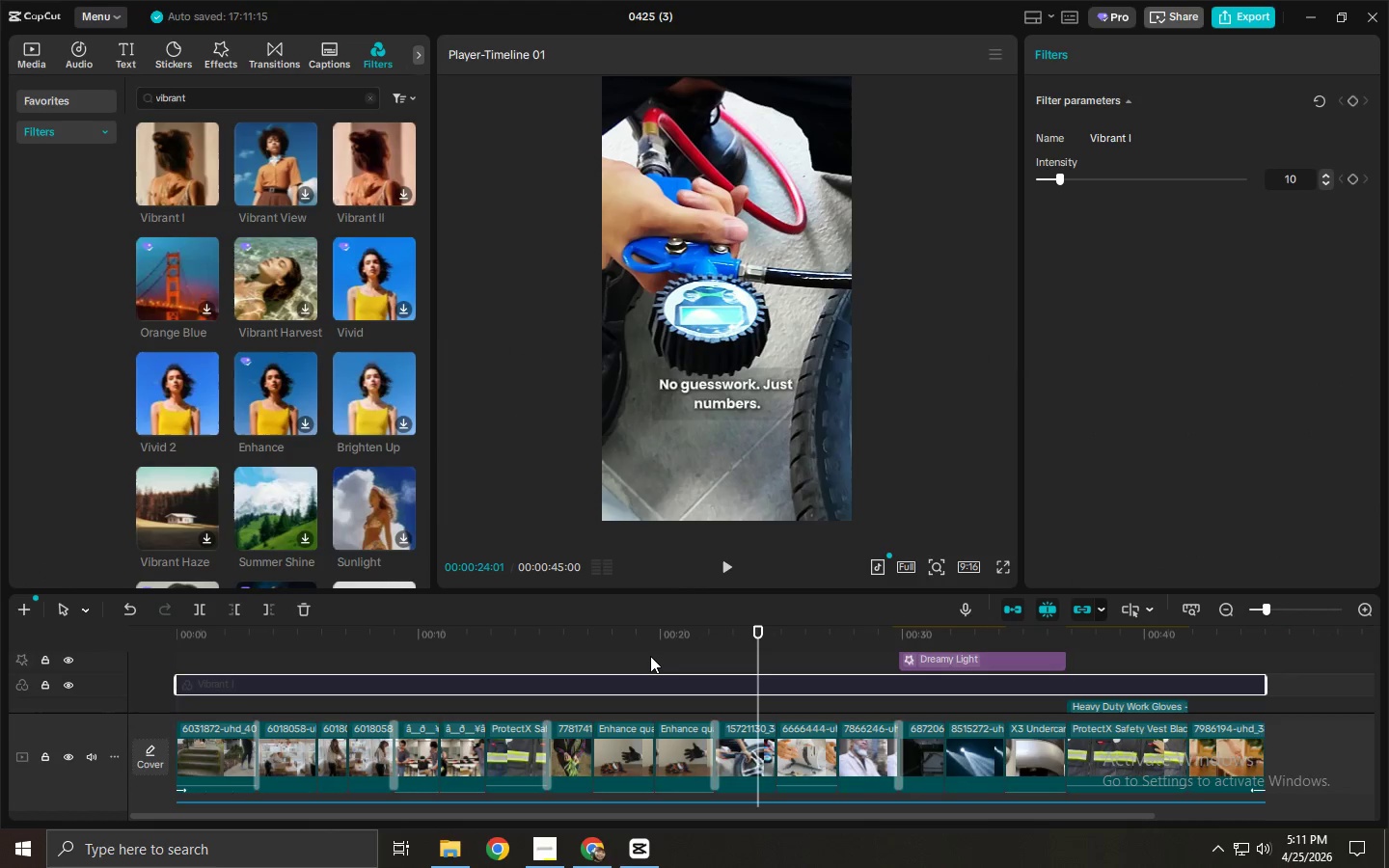 
type(vv)
 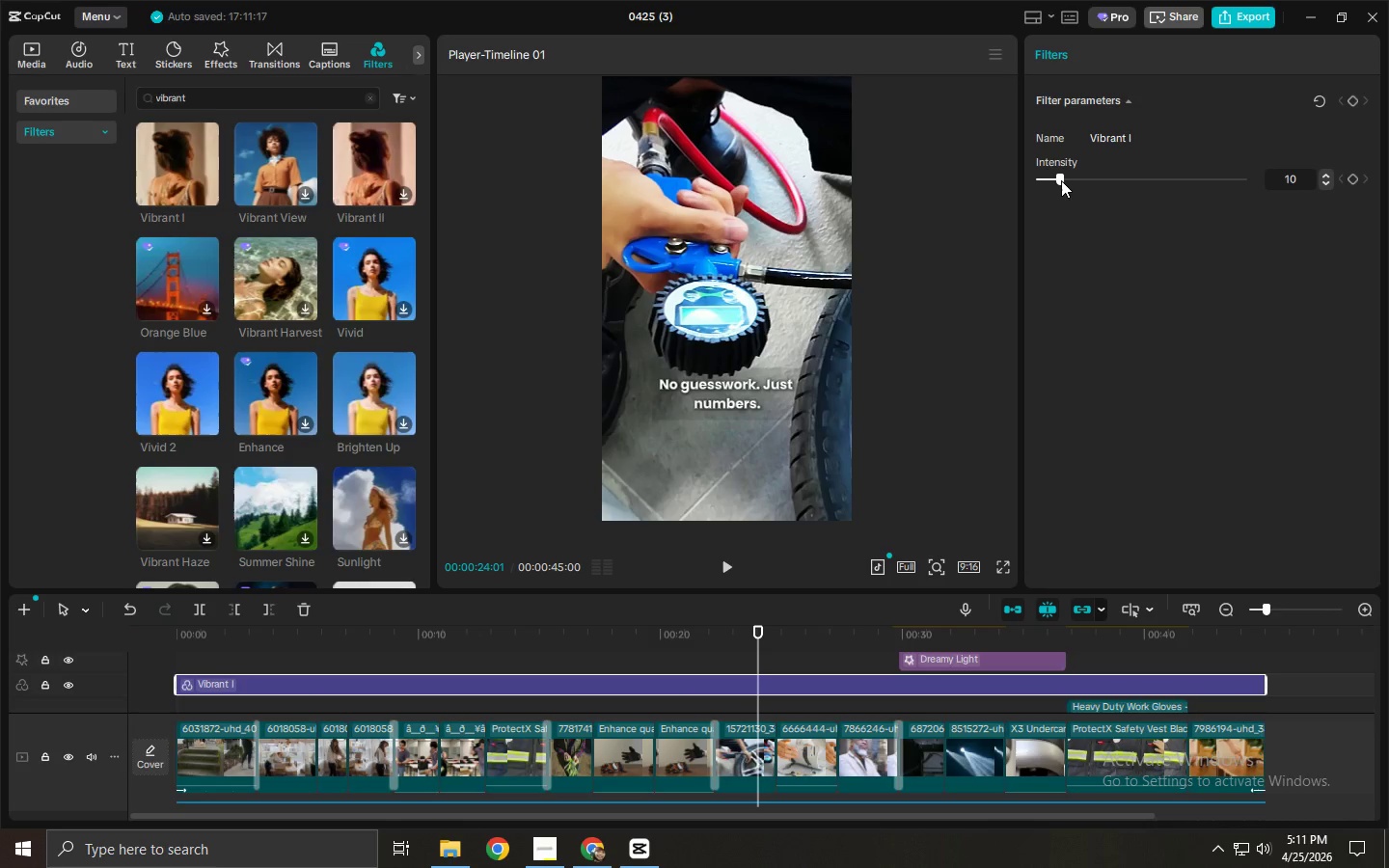 
left_click_drag(start_coordinate=[1061, 180], to_coordinate=[1339, 185])
 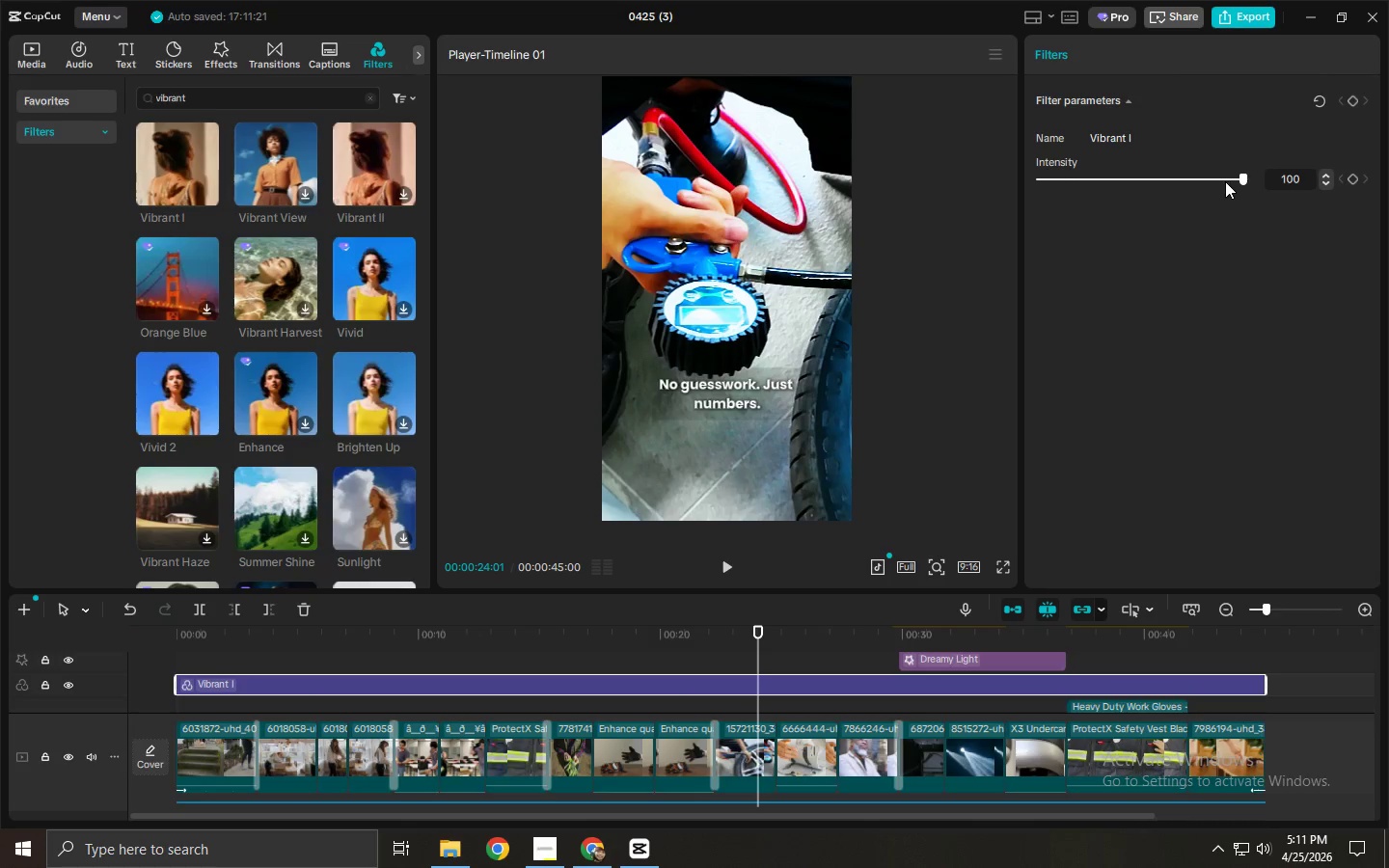 
left_click_drag(start_coordinate=[1238, 175], to_coordinate=[1162, 176])
 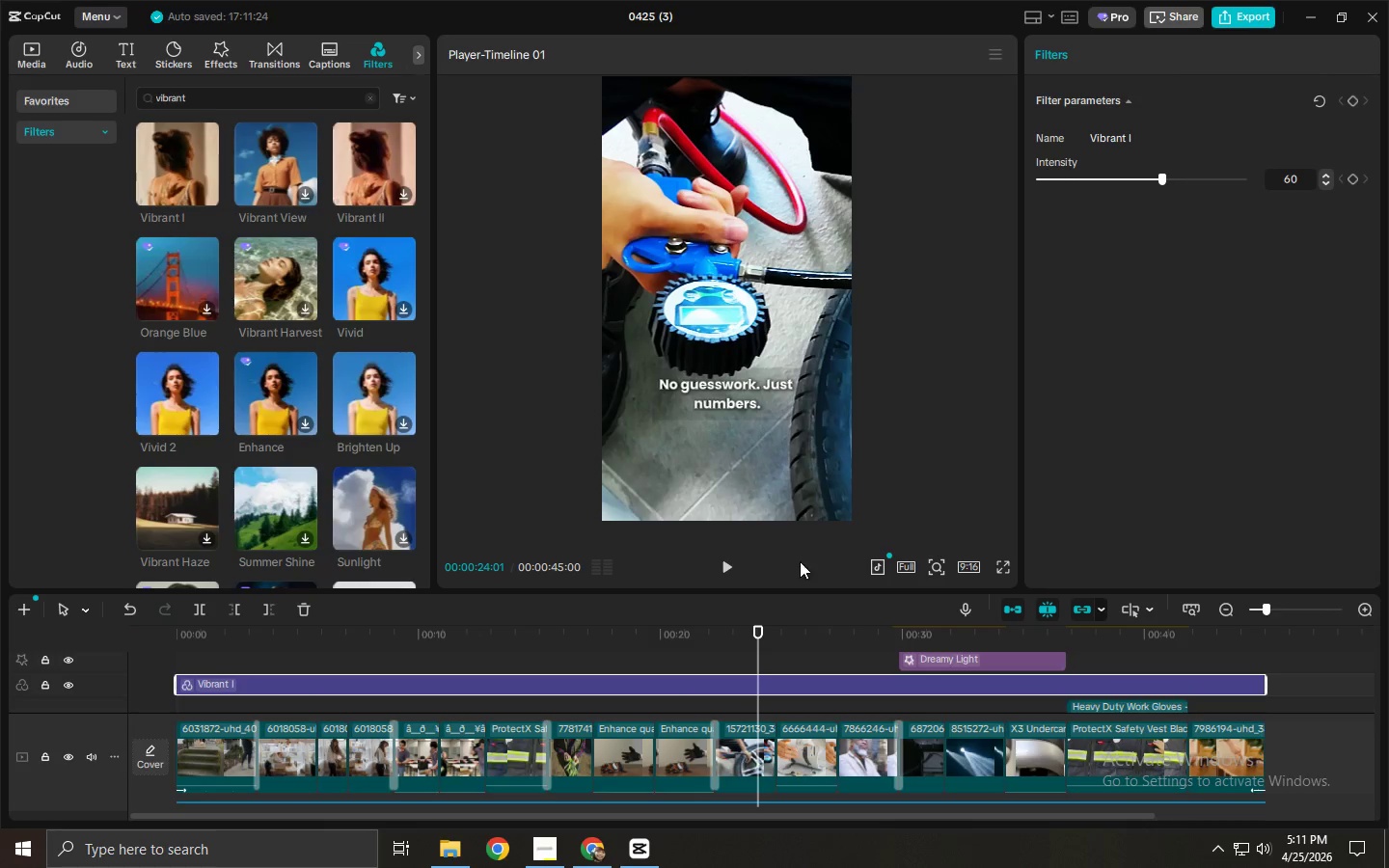 
type(vv )
 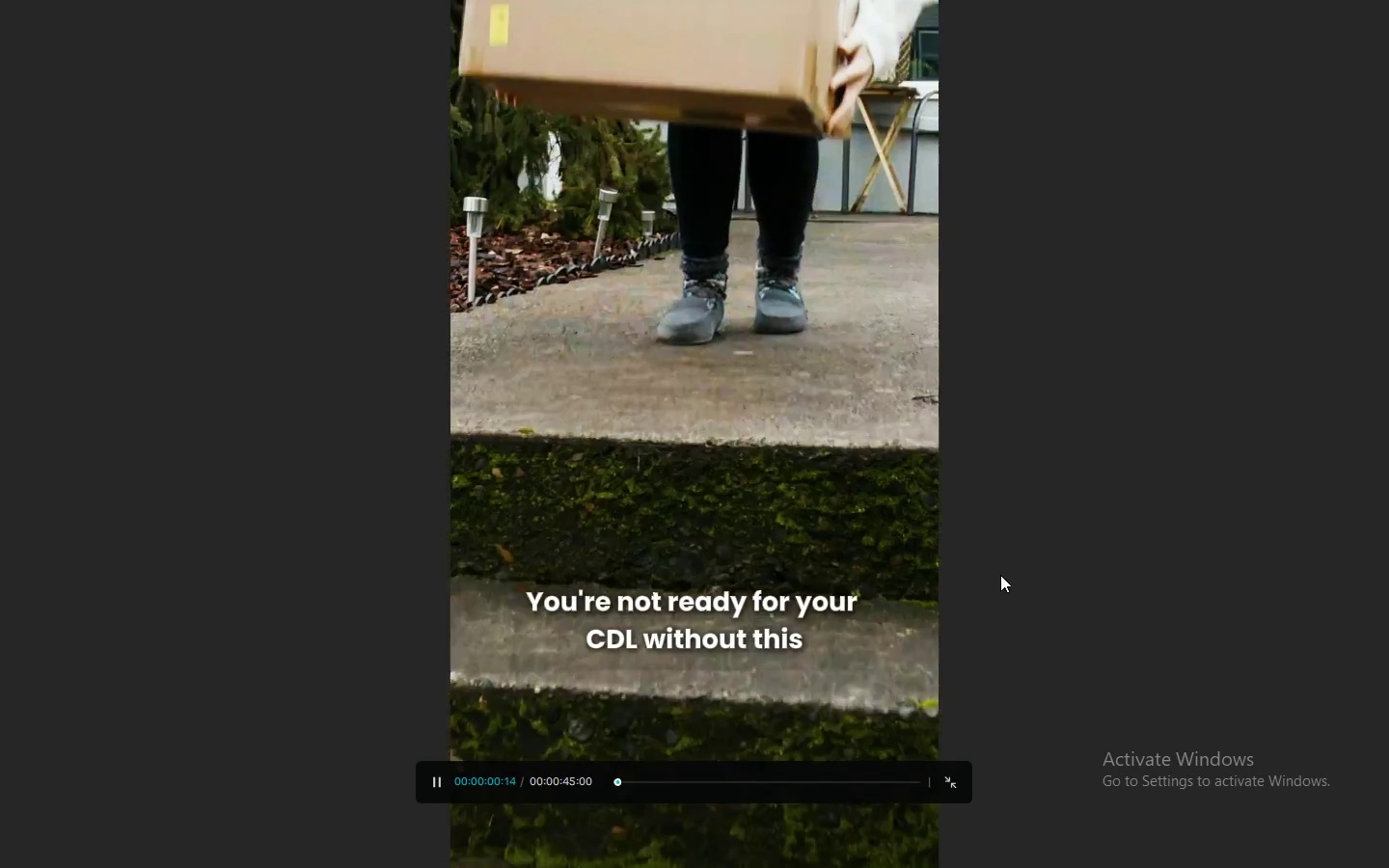 
left_click_drag(start_coordinate=[712, 601], to_coordinate=[695, 603])
 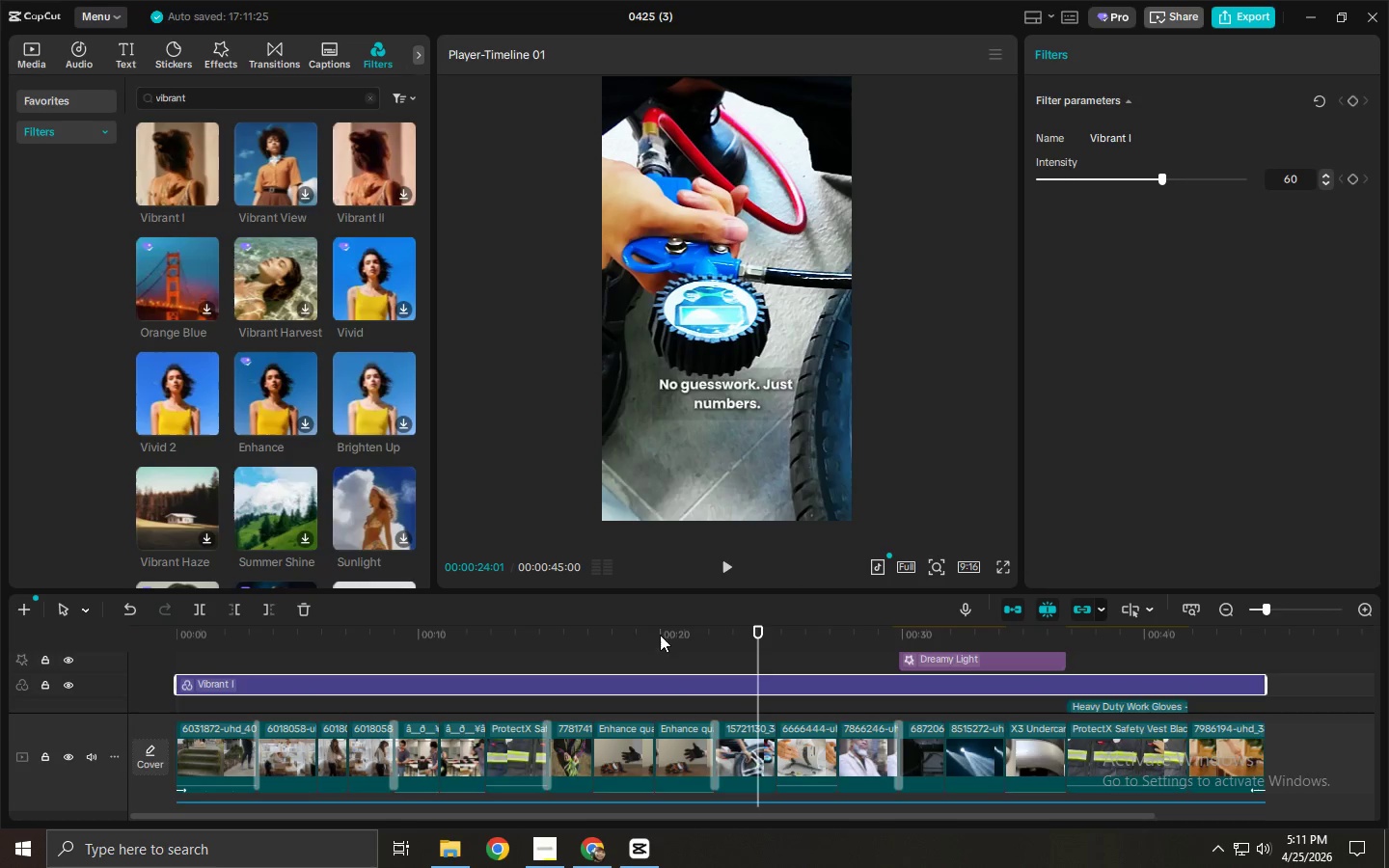 
left_click_drag(start_coordinate=[641, 639], to_coordinate=[117, 636])
 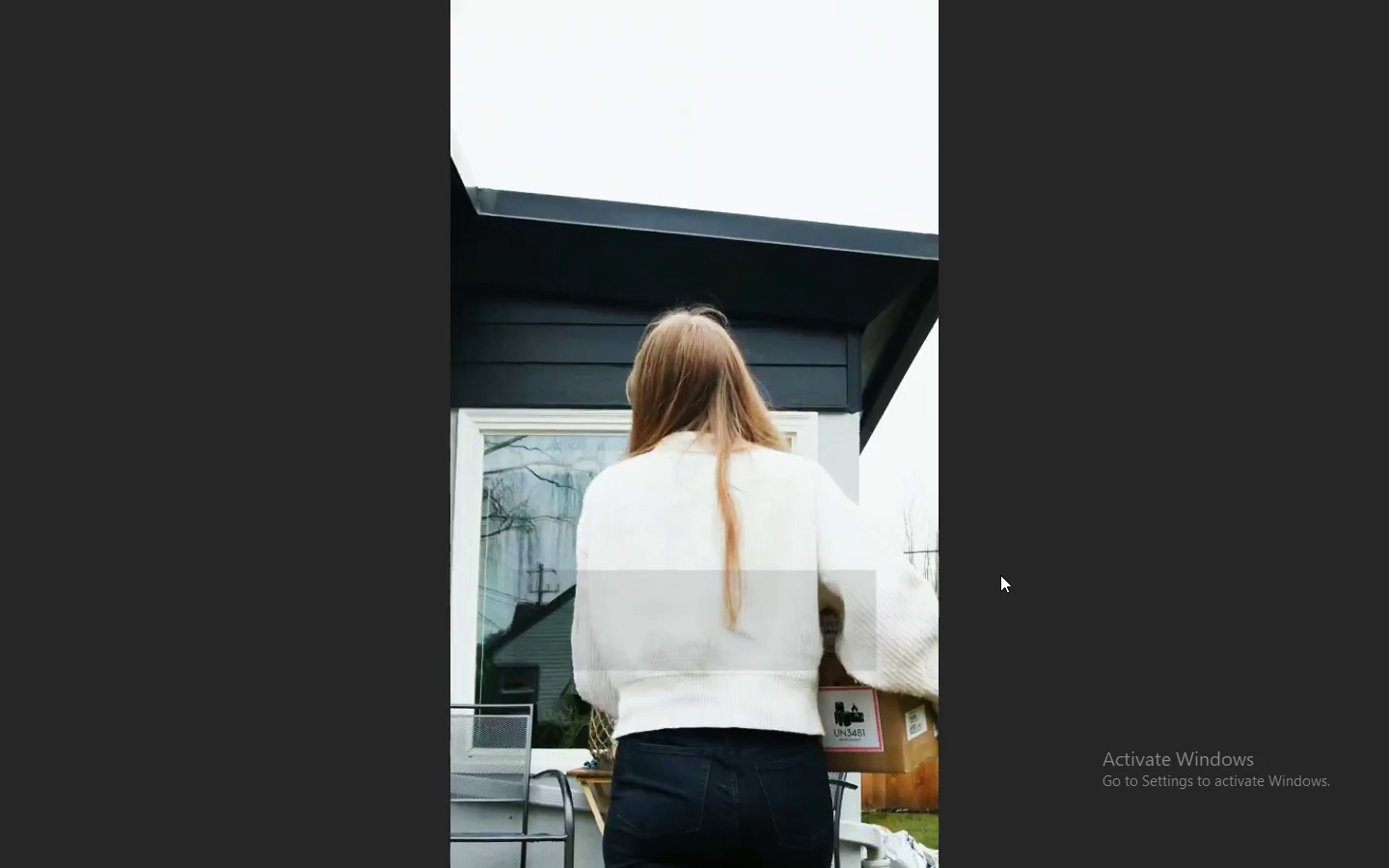 
key(Escape)
 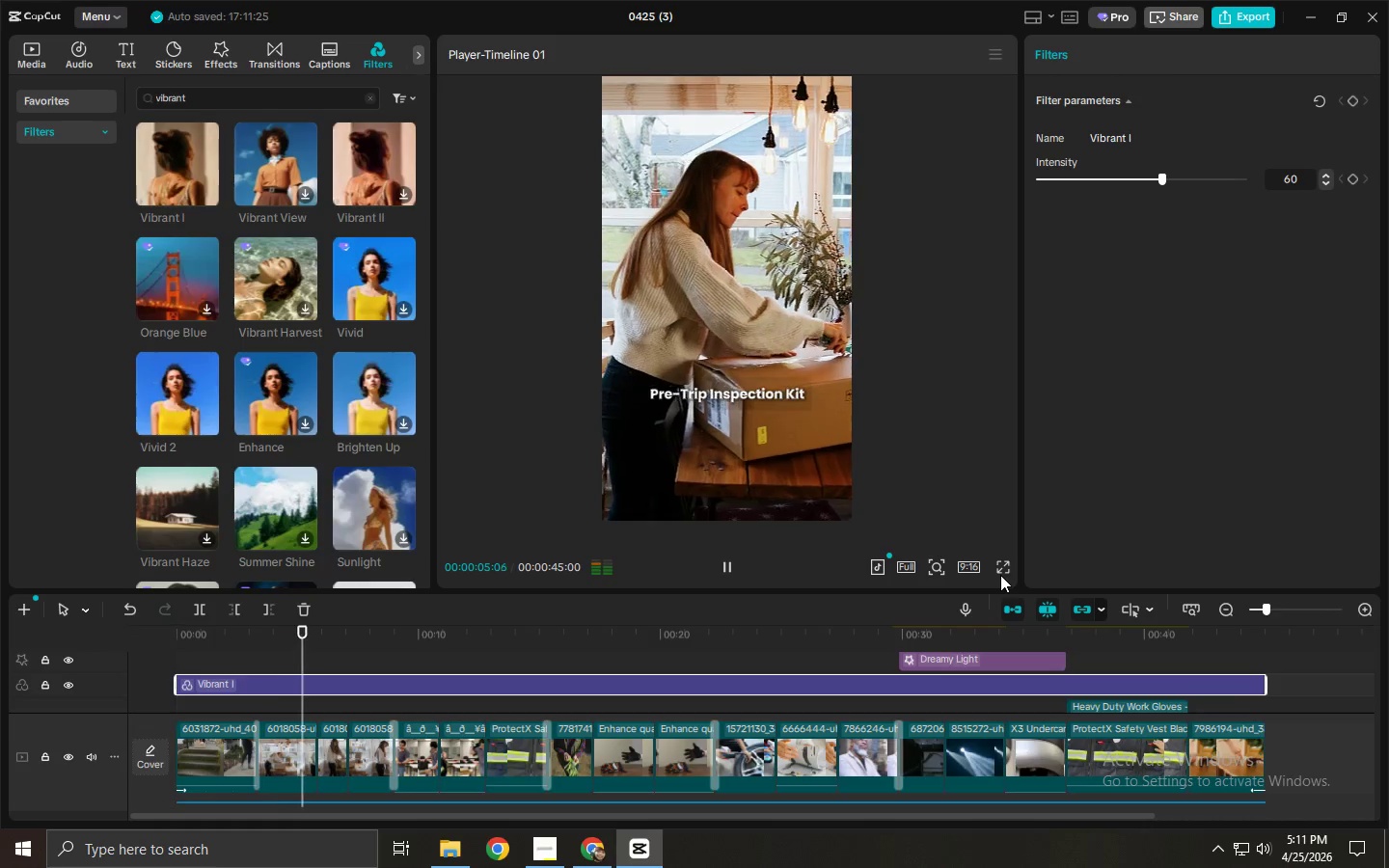 
key(Space)
 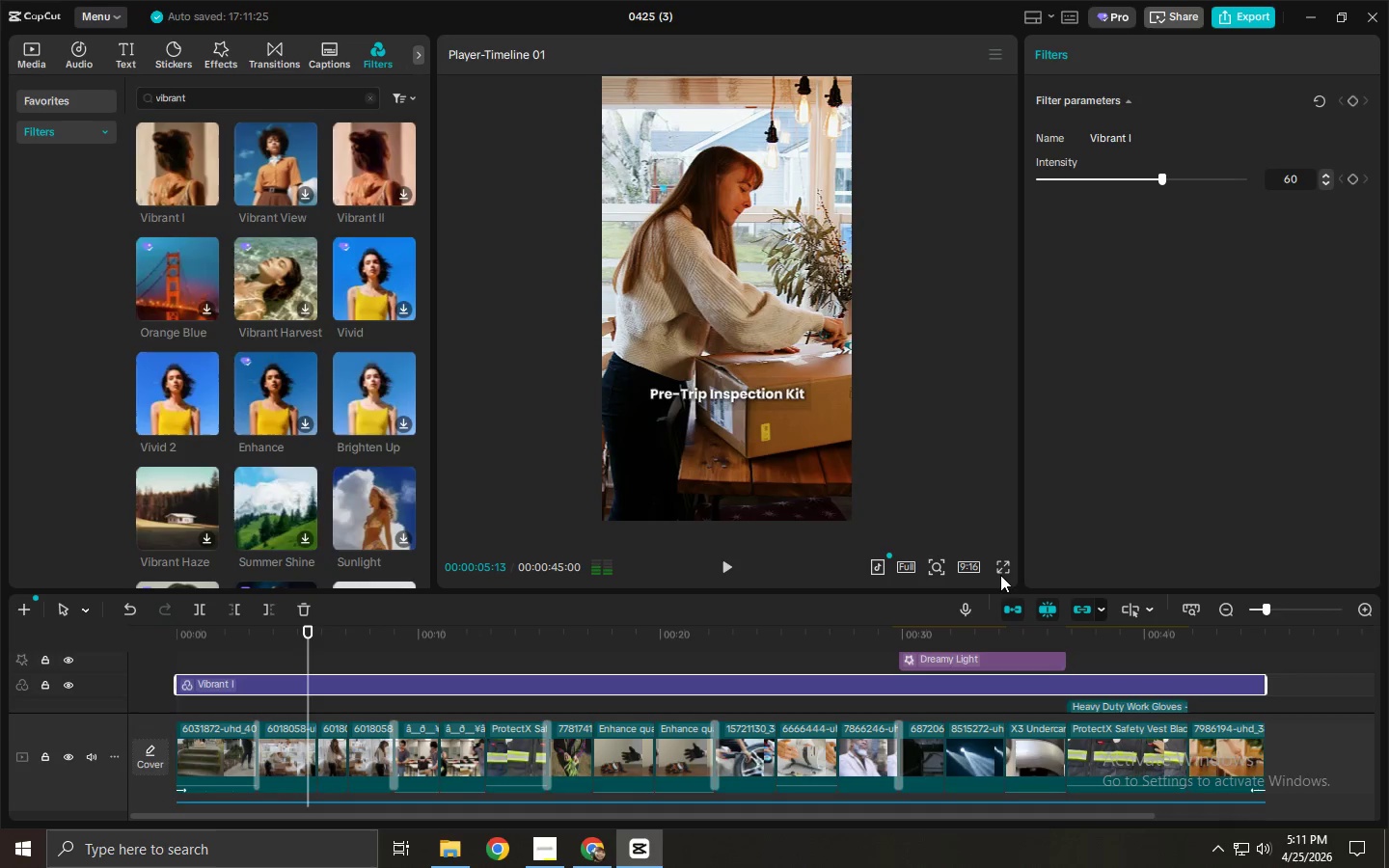 
key(Alt+AltLeft)
 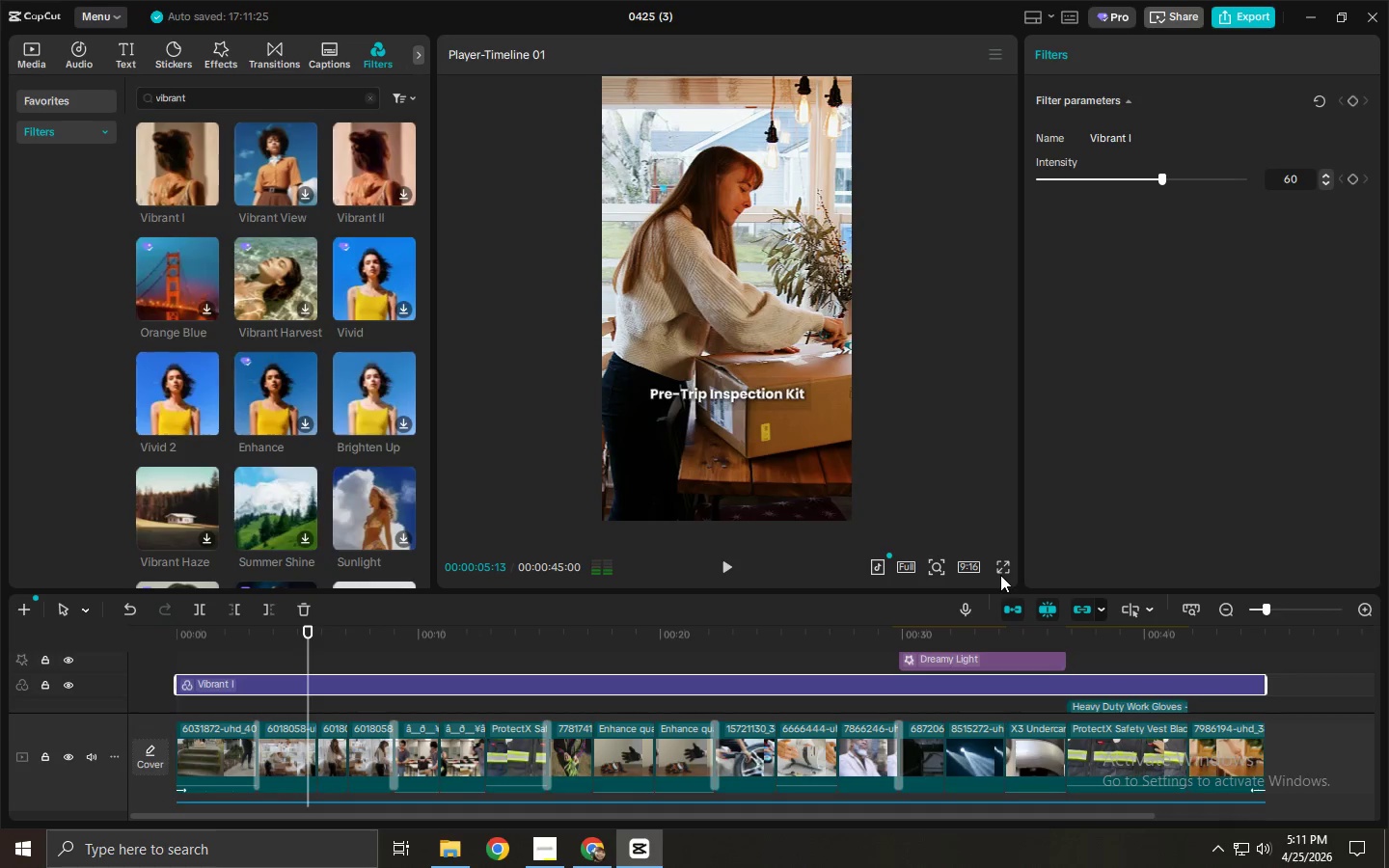 
key(Alt+Tab)